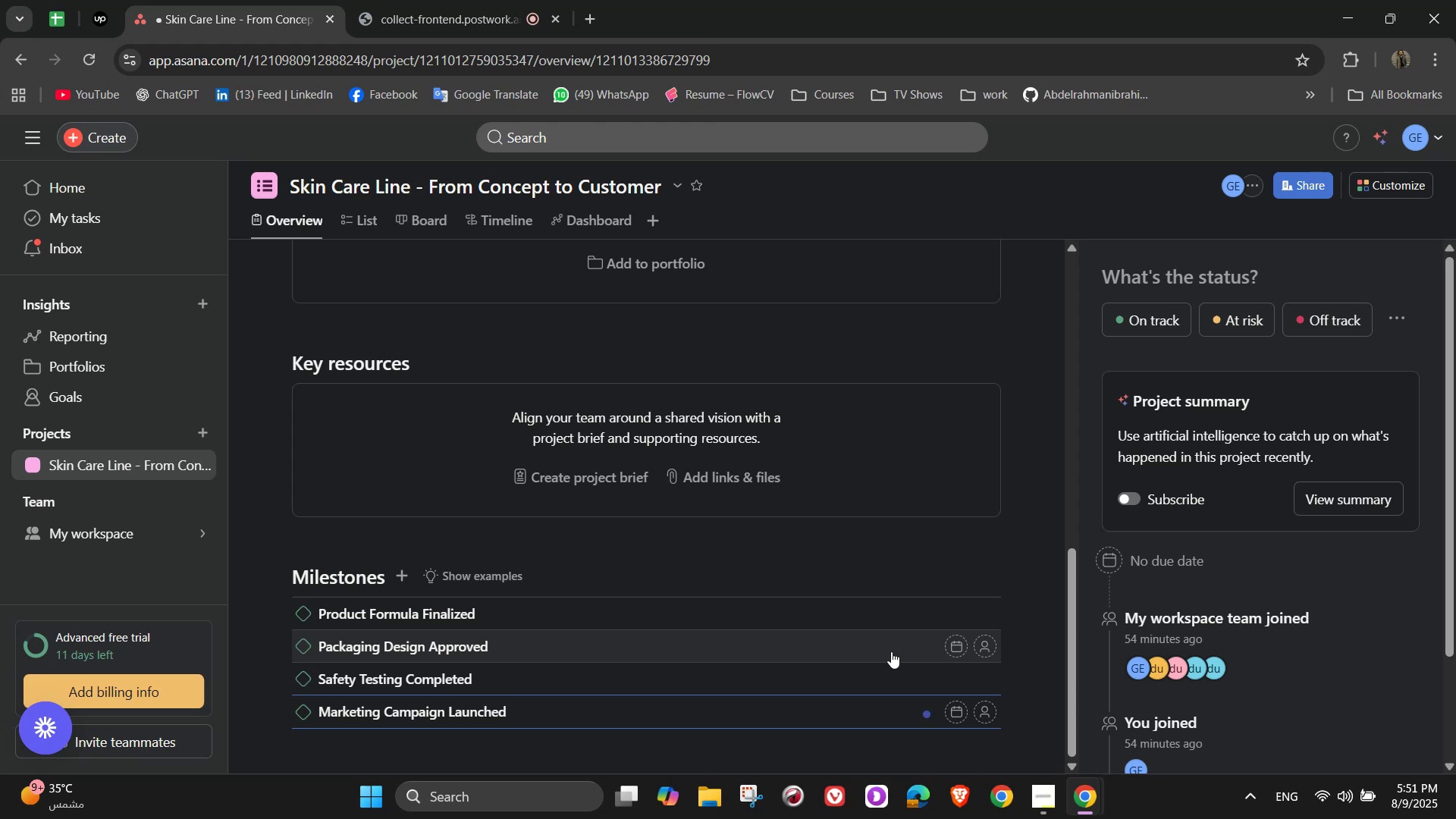 
wait(5.33)
 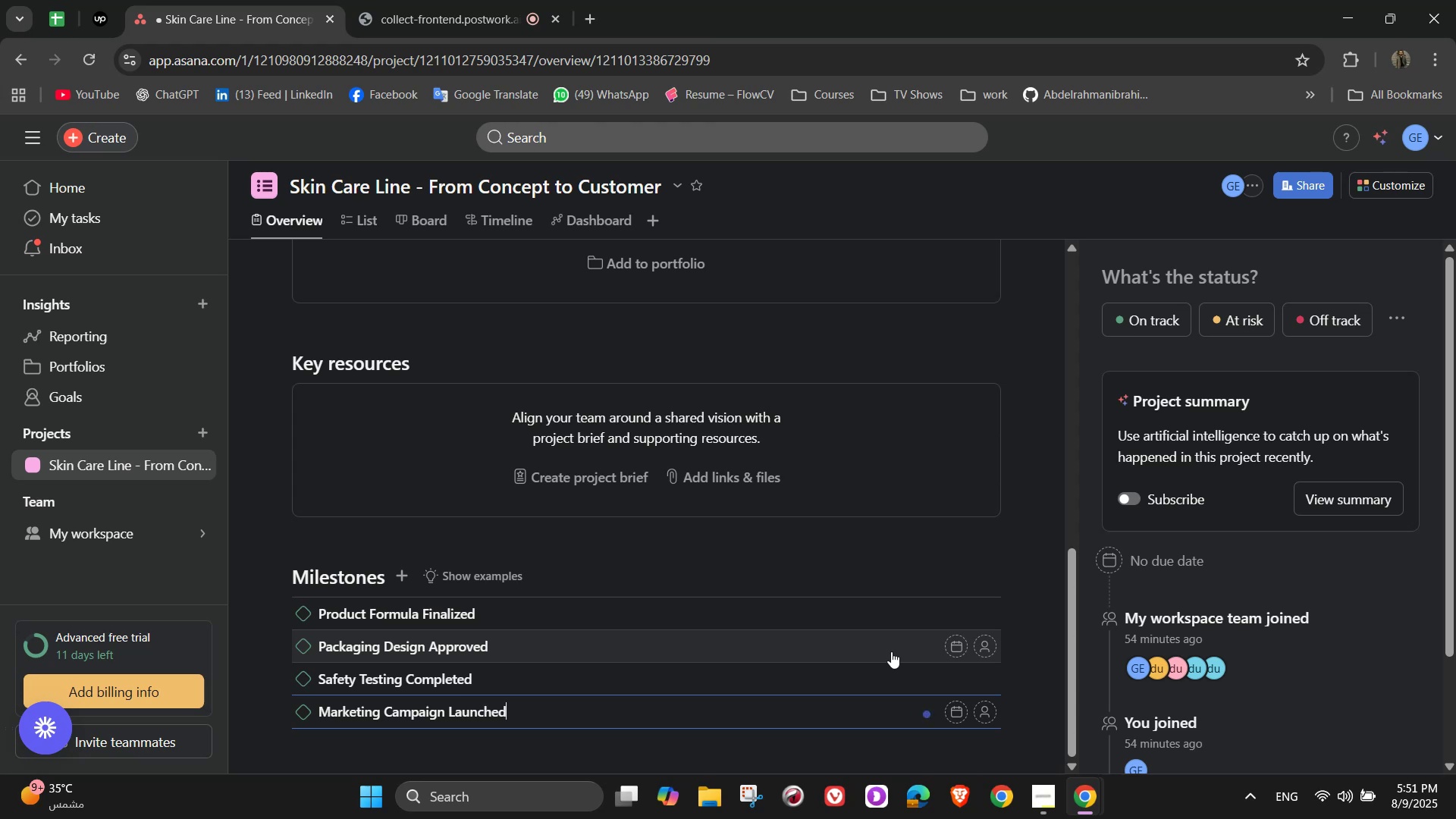 
key(Enter)
 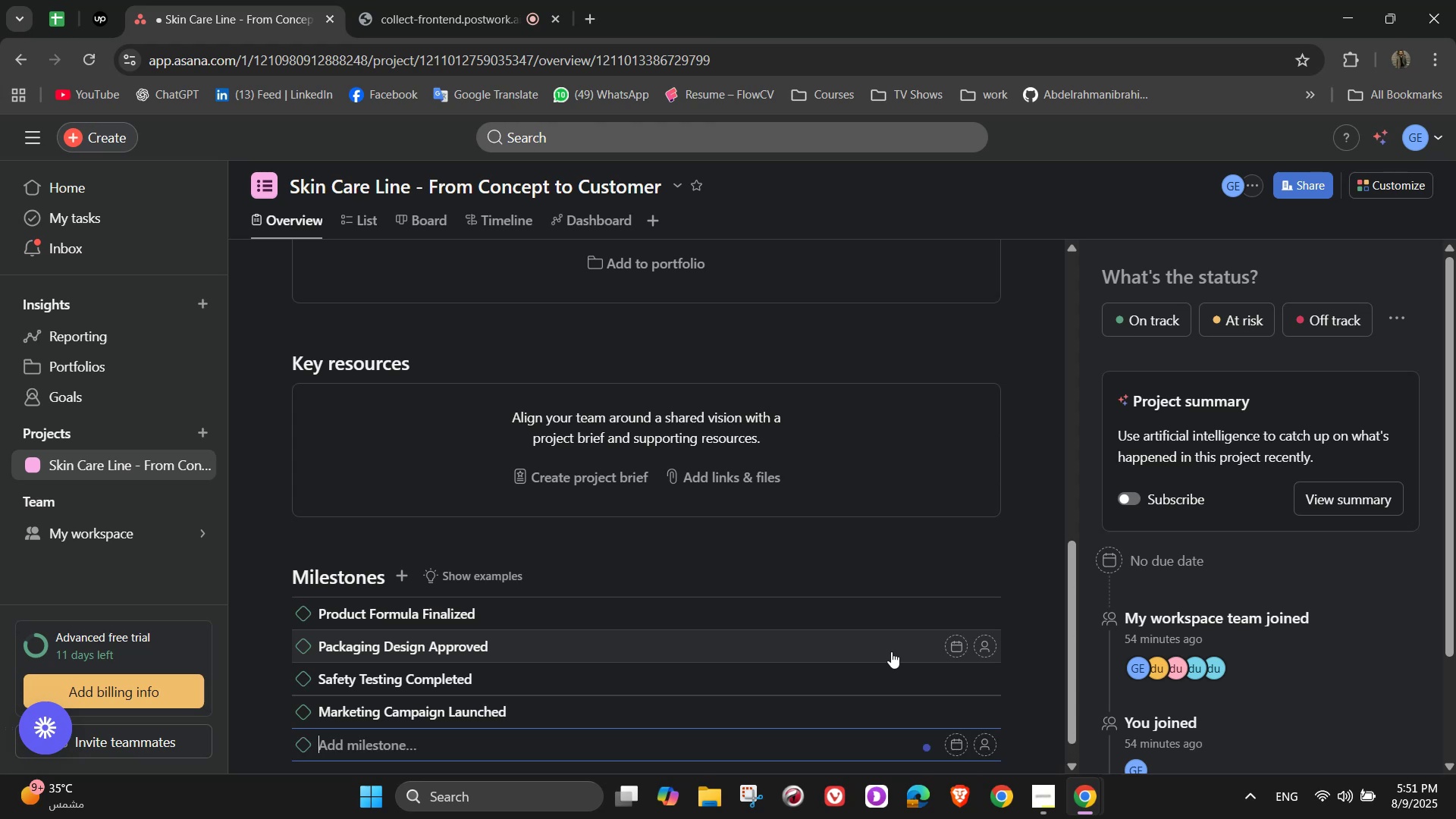 
type(Product Offically La)
key(Backspace)
key(Backspace)
key(Backspace)
key(Backspace)
key(Backspace)
key(Backspace)
key(Backspace)
key(Backspace)
type(cially Launched)
 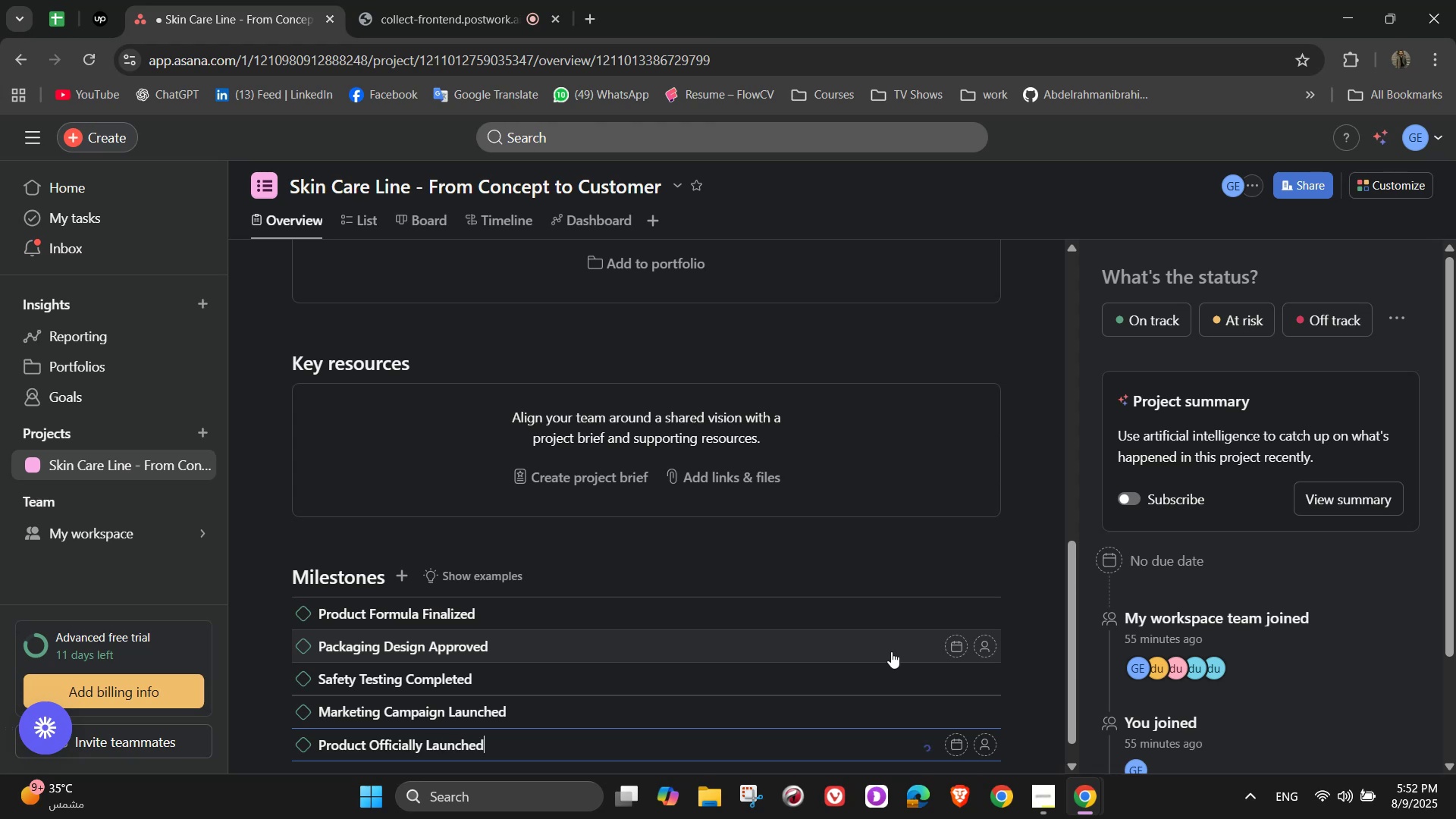 
key(Enter)
 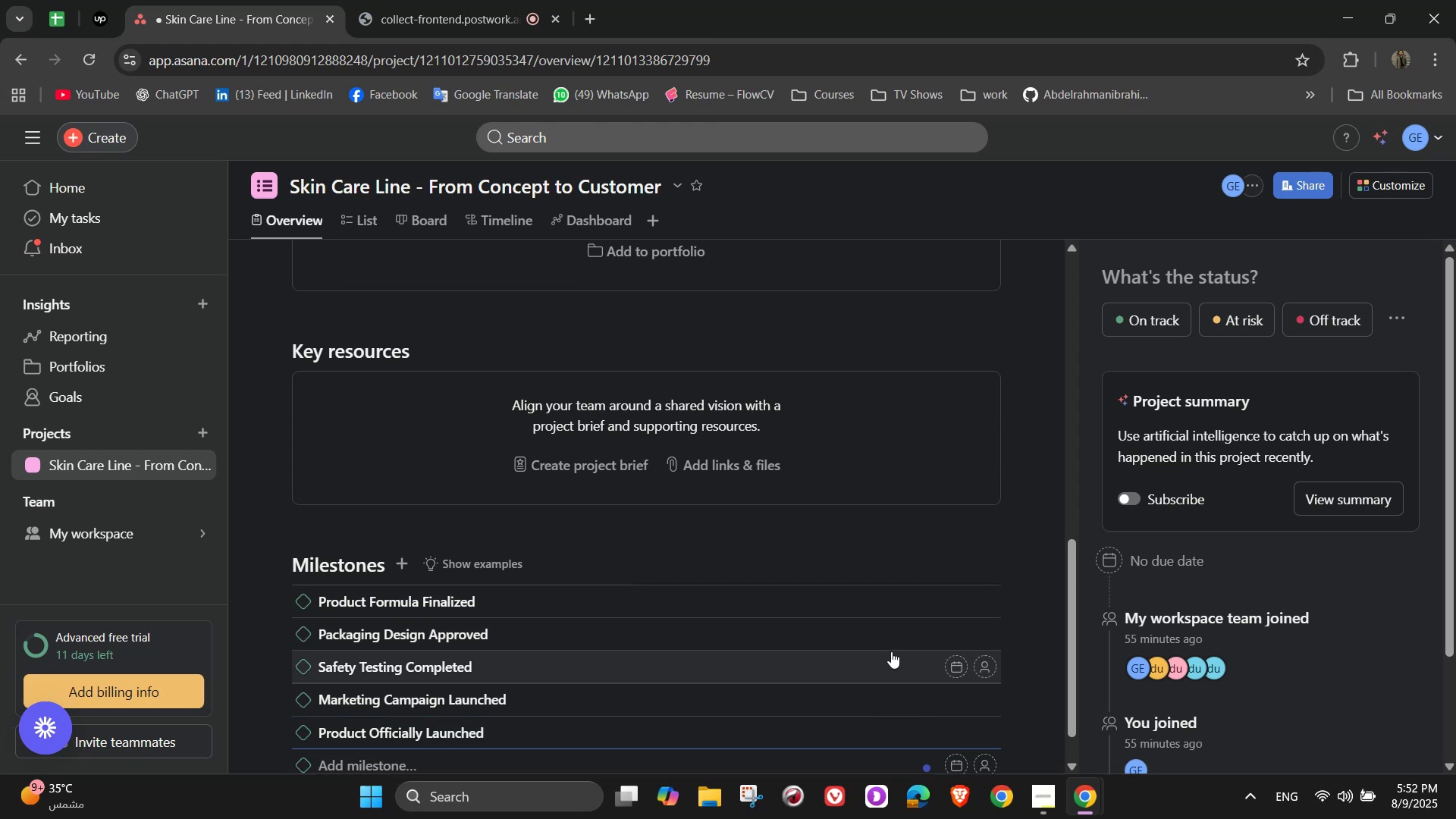 
type(First 1000 Units Sold)
 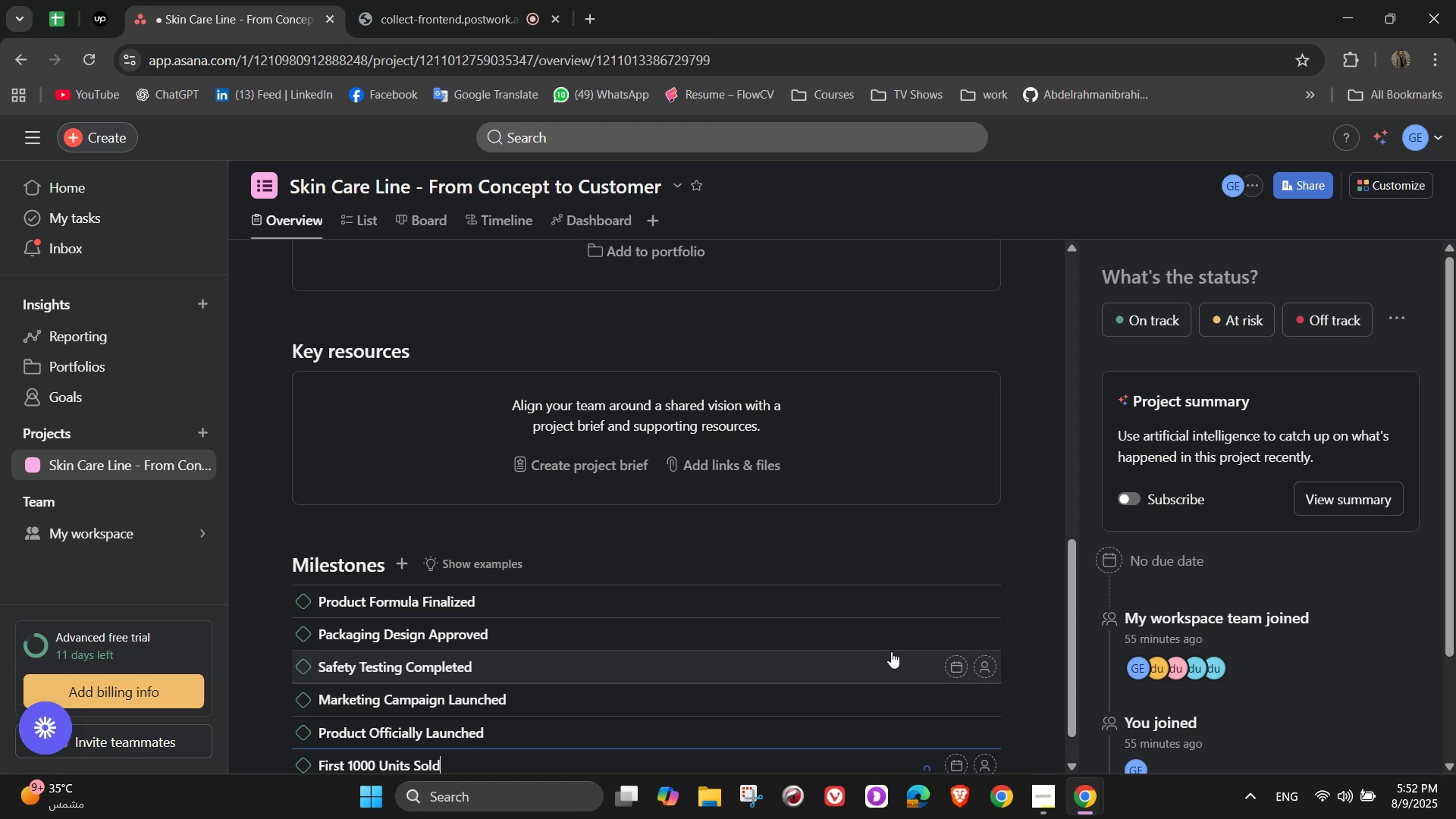 
key(Enter)
 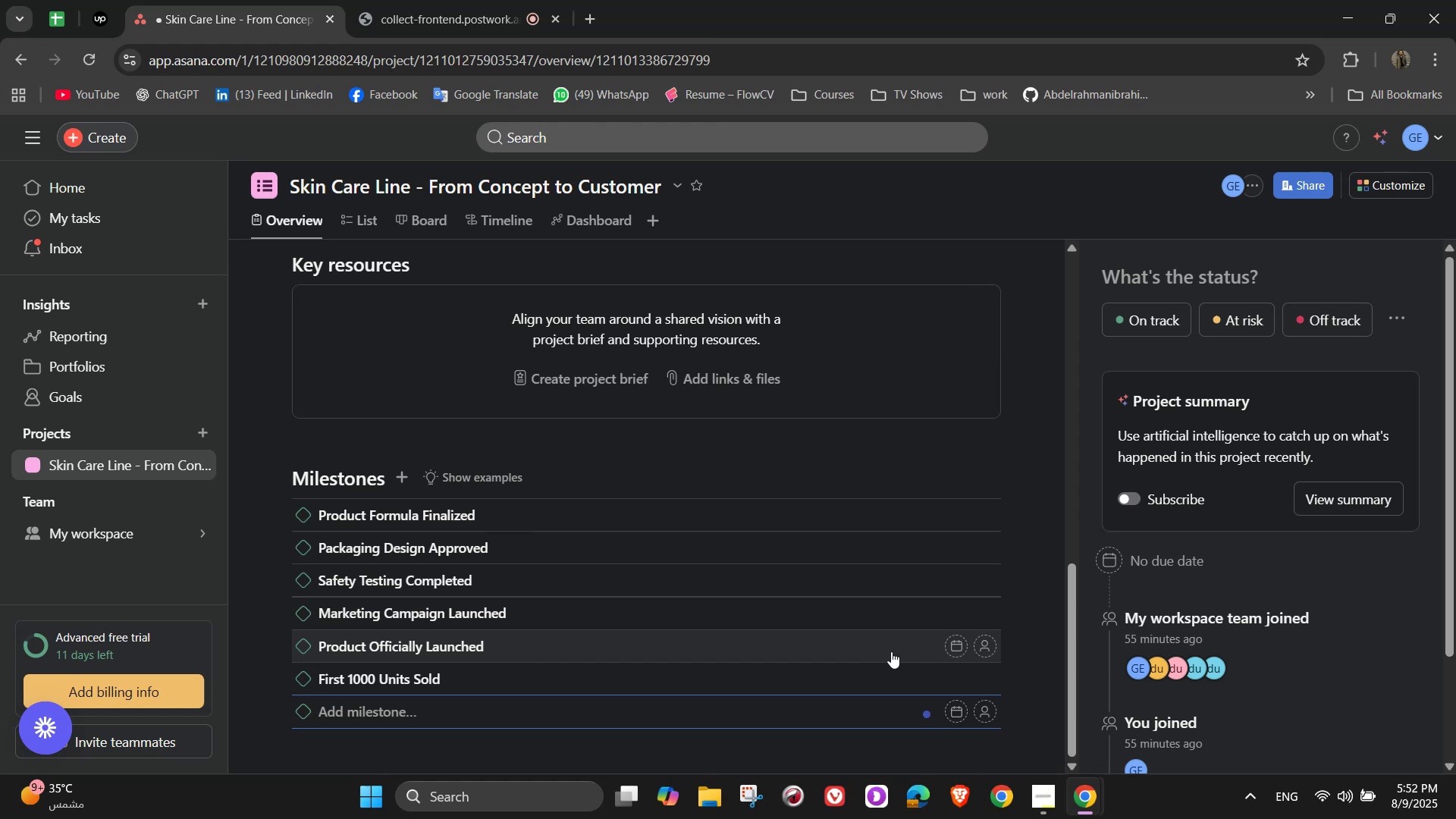 
type(100+ Positive Reviews Collected)
 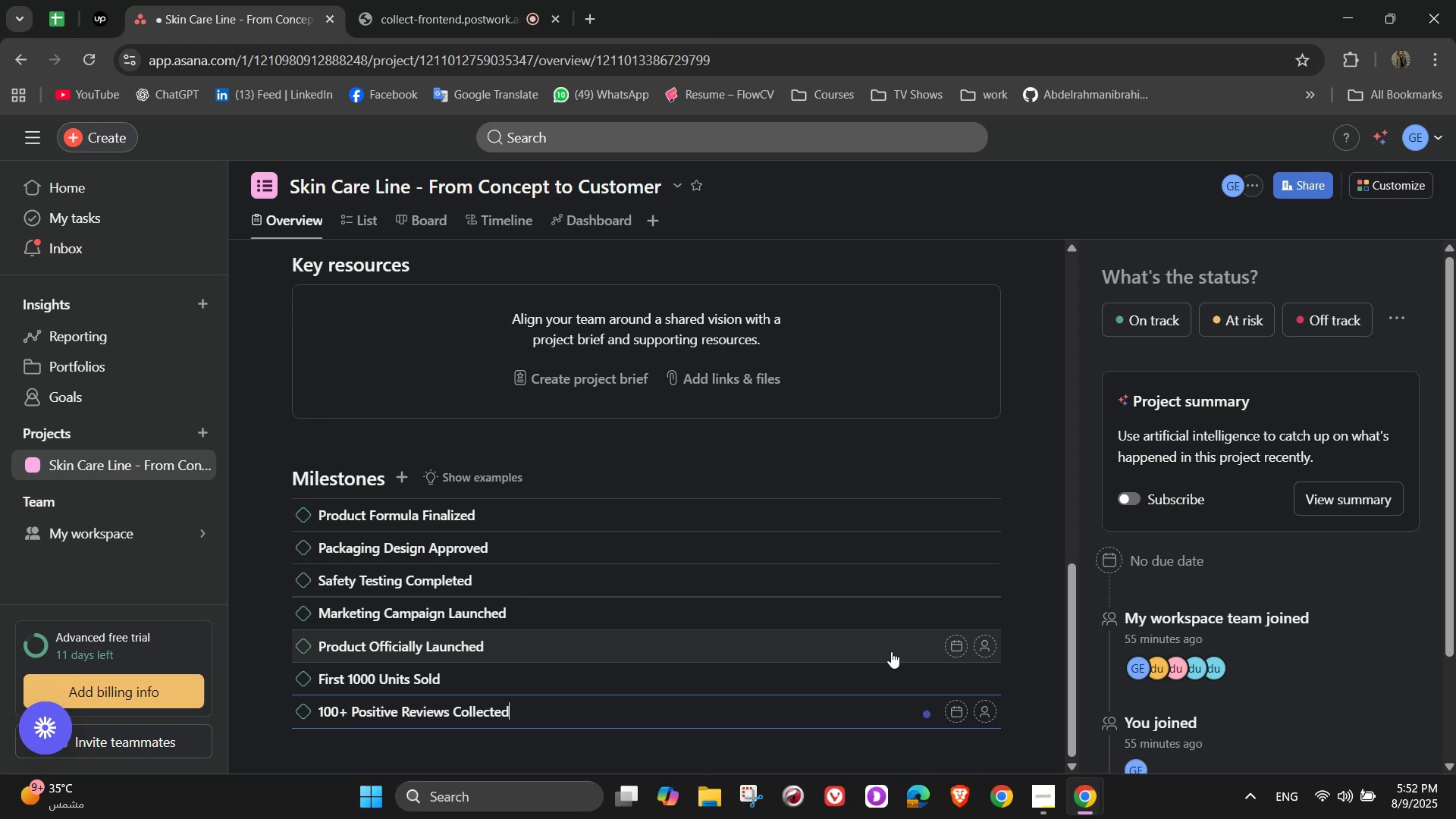 
left_click([441, 0])
 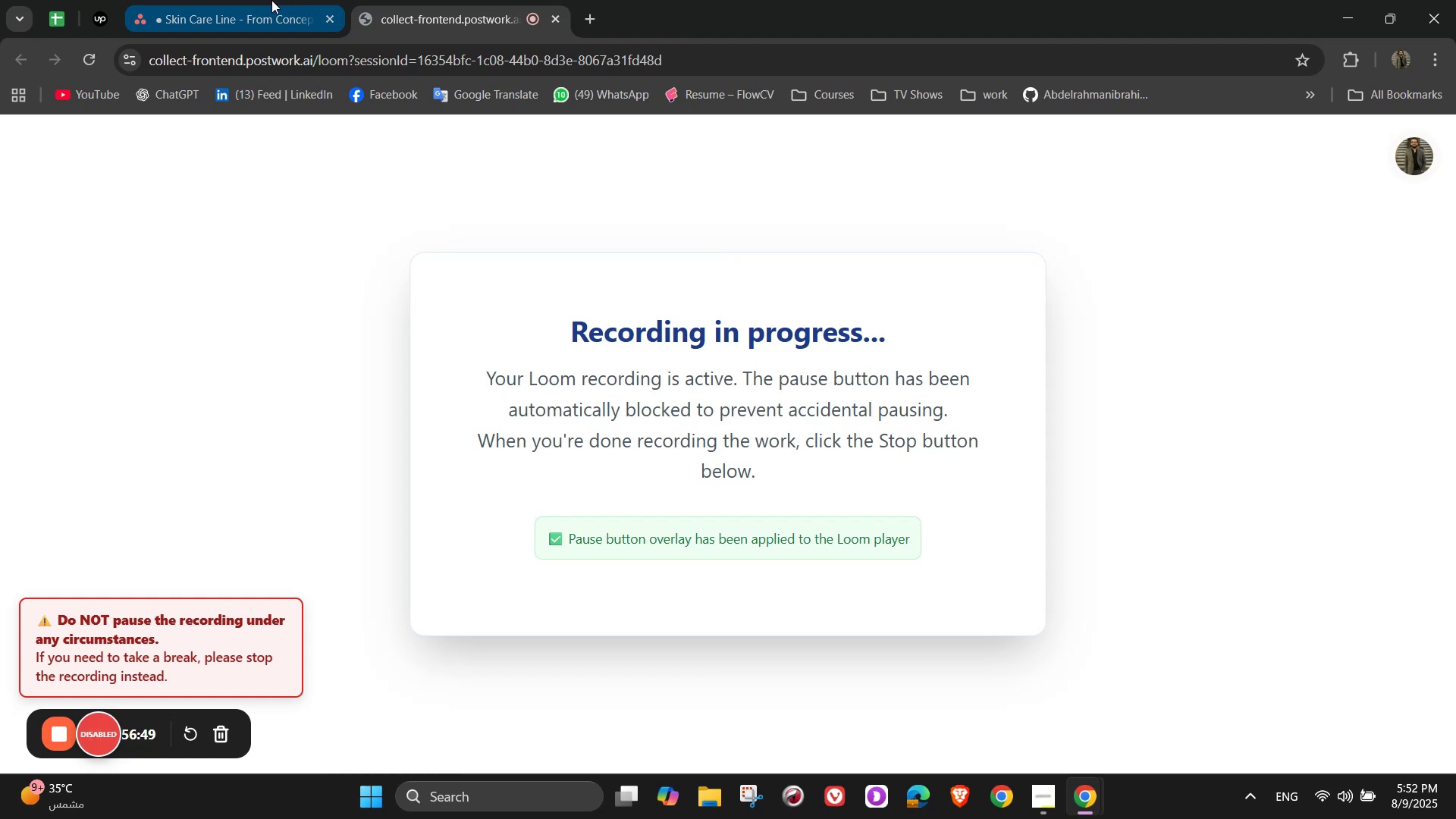 
left_click([260, 0])
 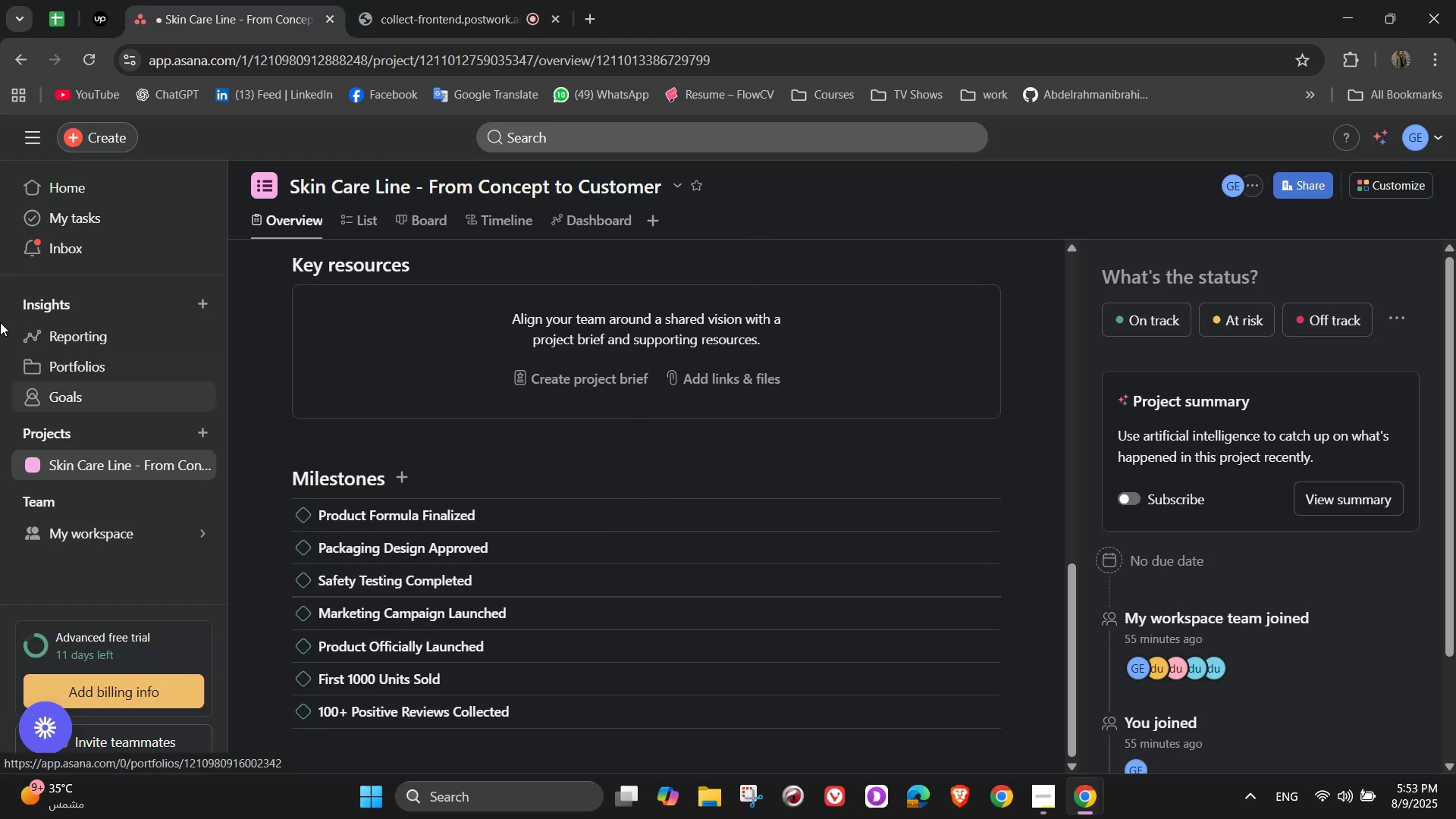 
wait(12.2)
 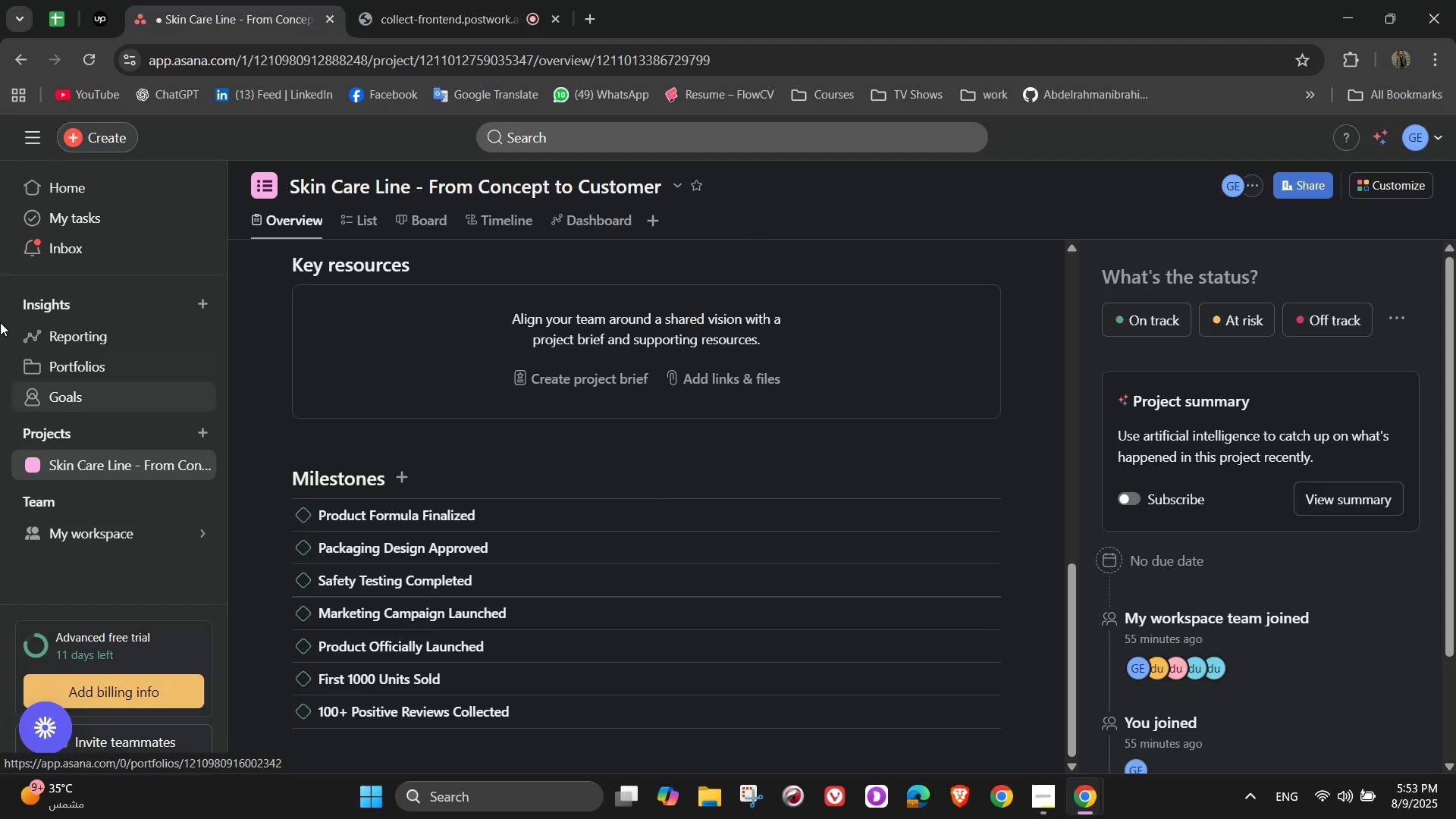 
left_click([960, 511])
 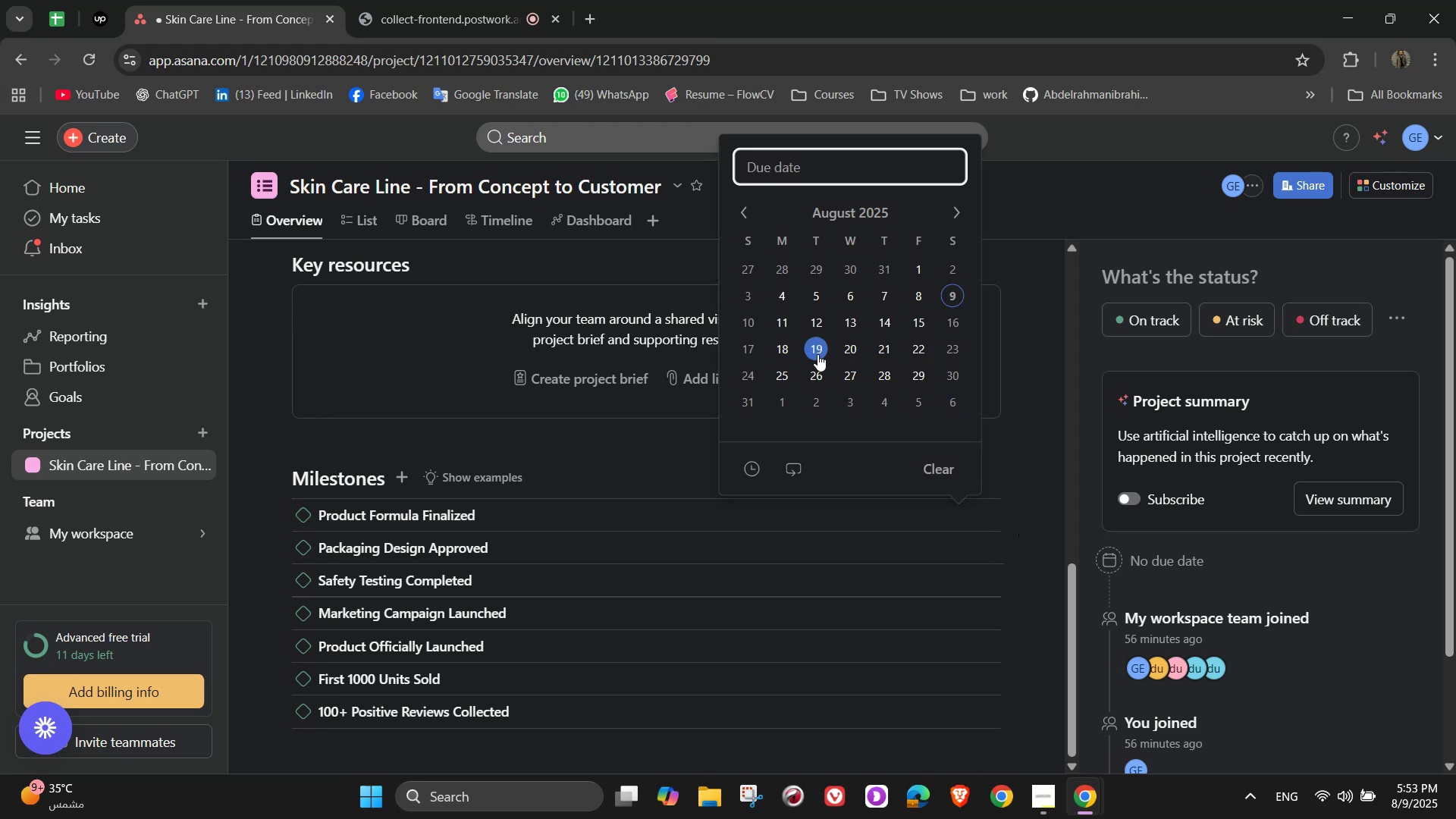 
left_click([814, 353])
 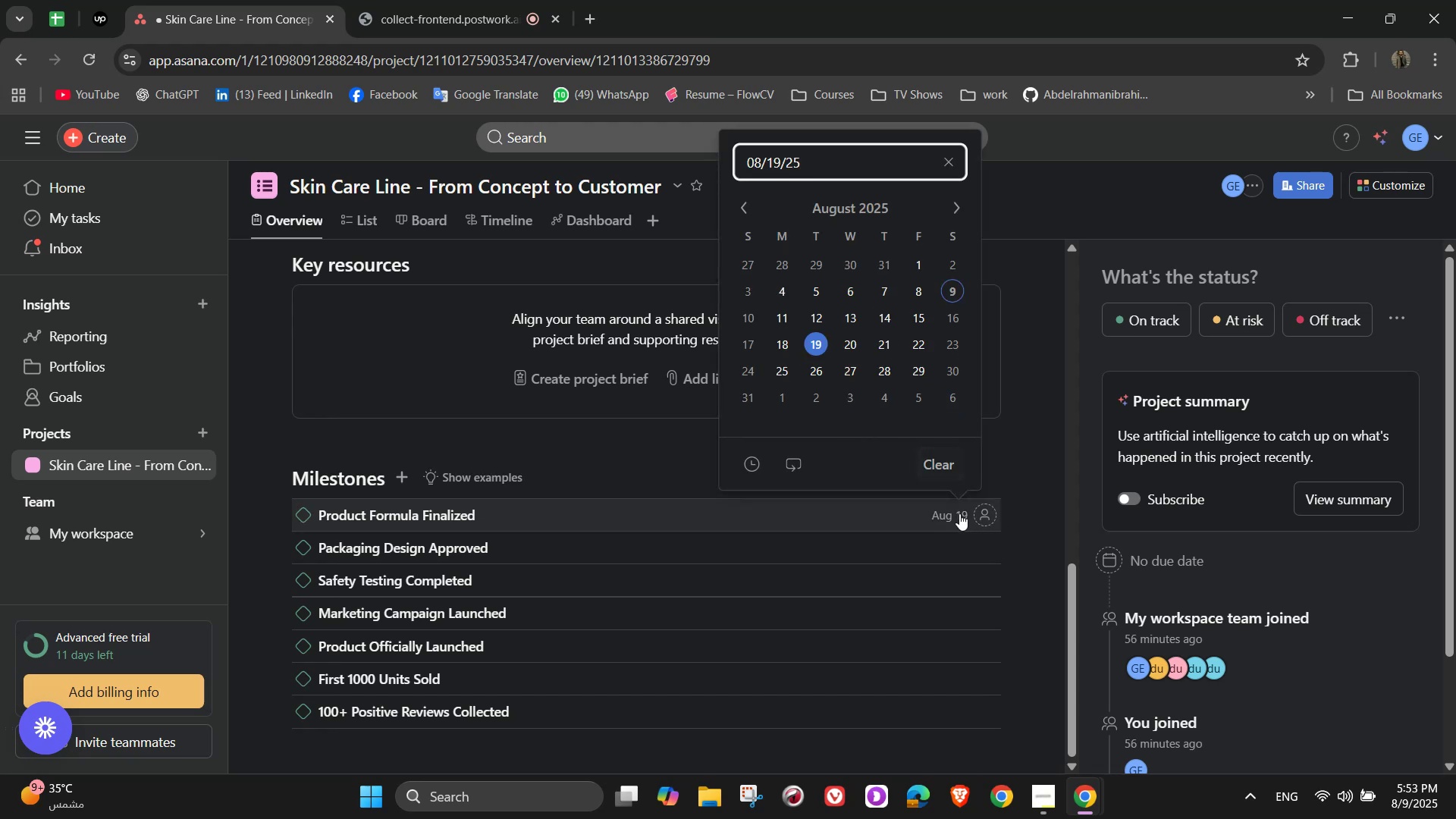 
mouse_move([970, 516])
 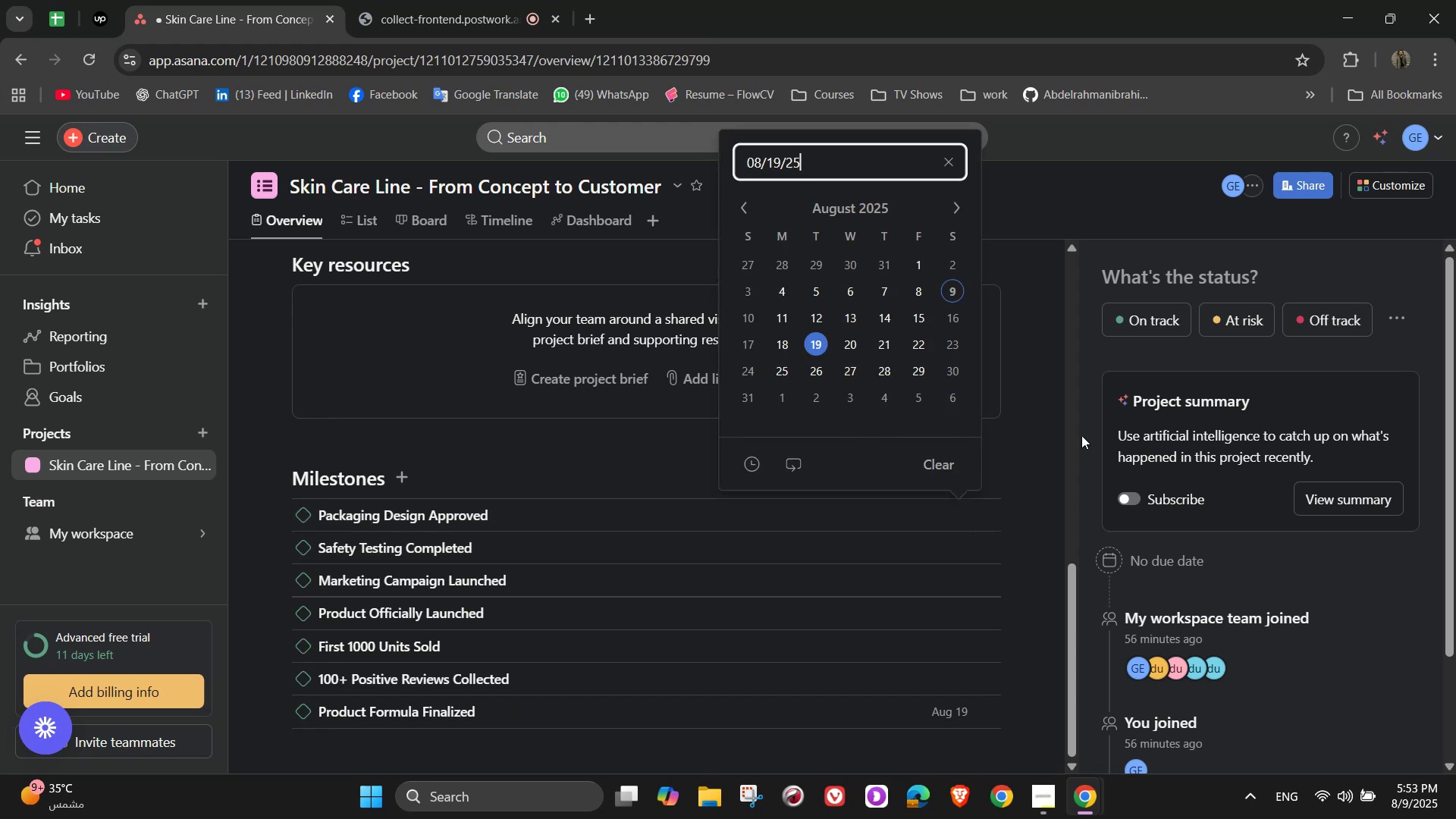 
left_click([1037, 438])
 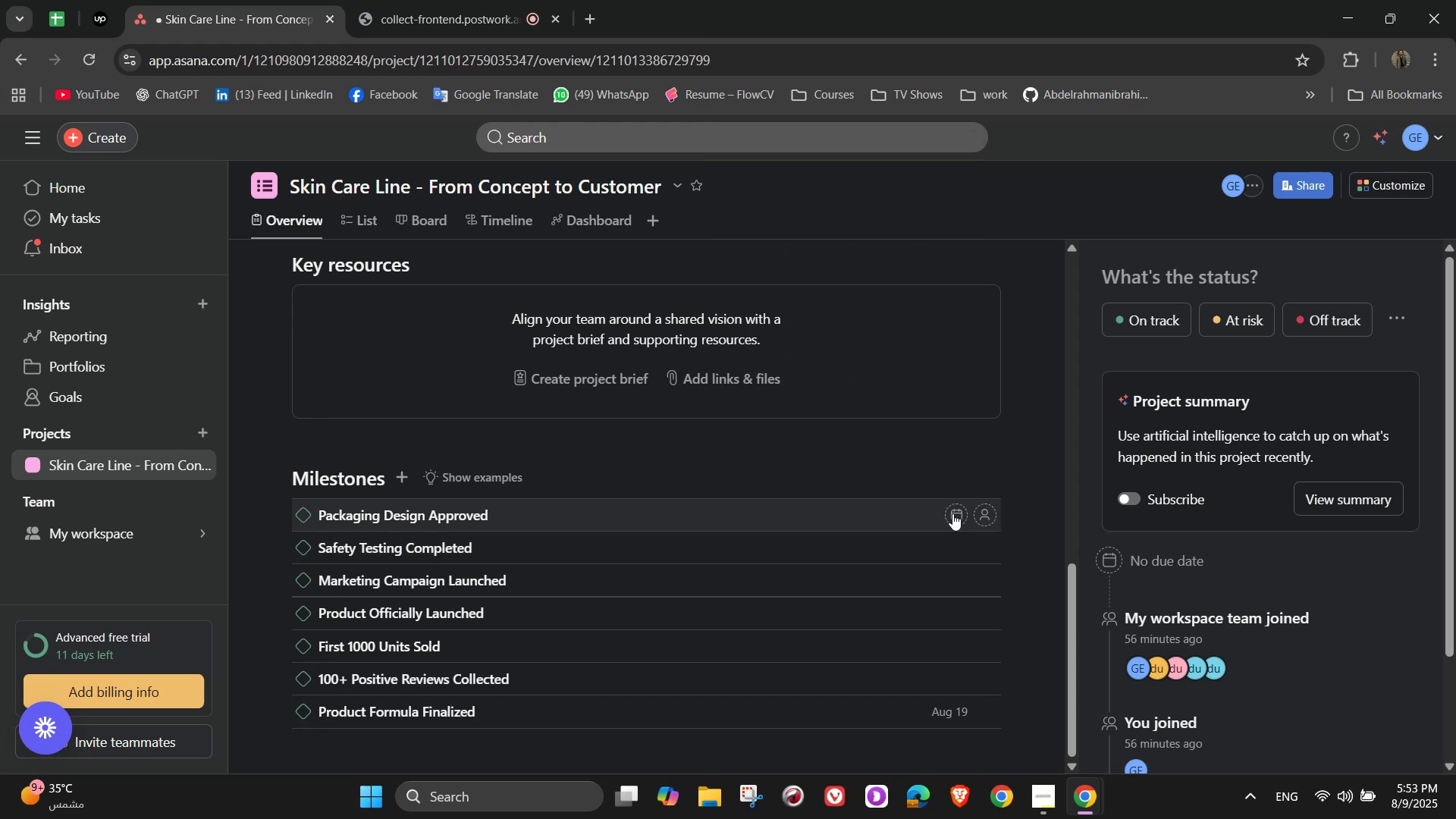 
left_click([952, 513])
 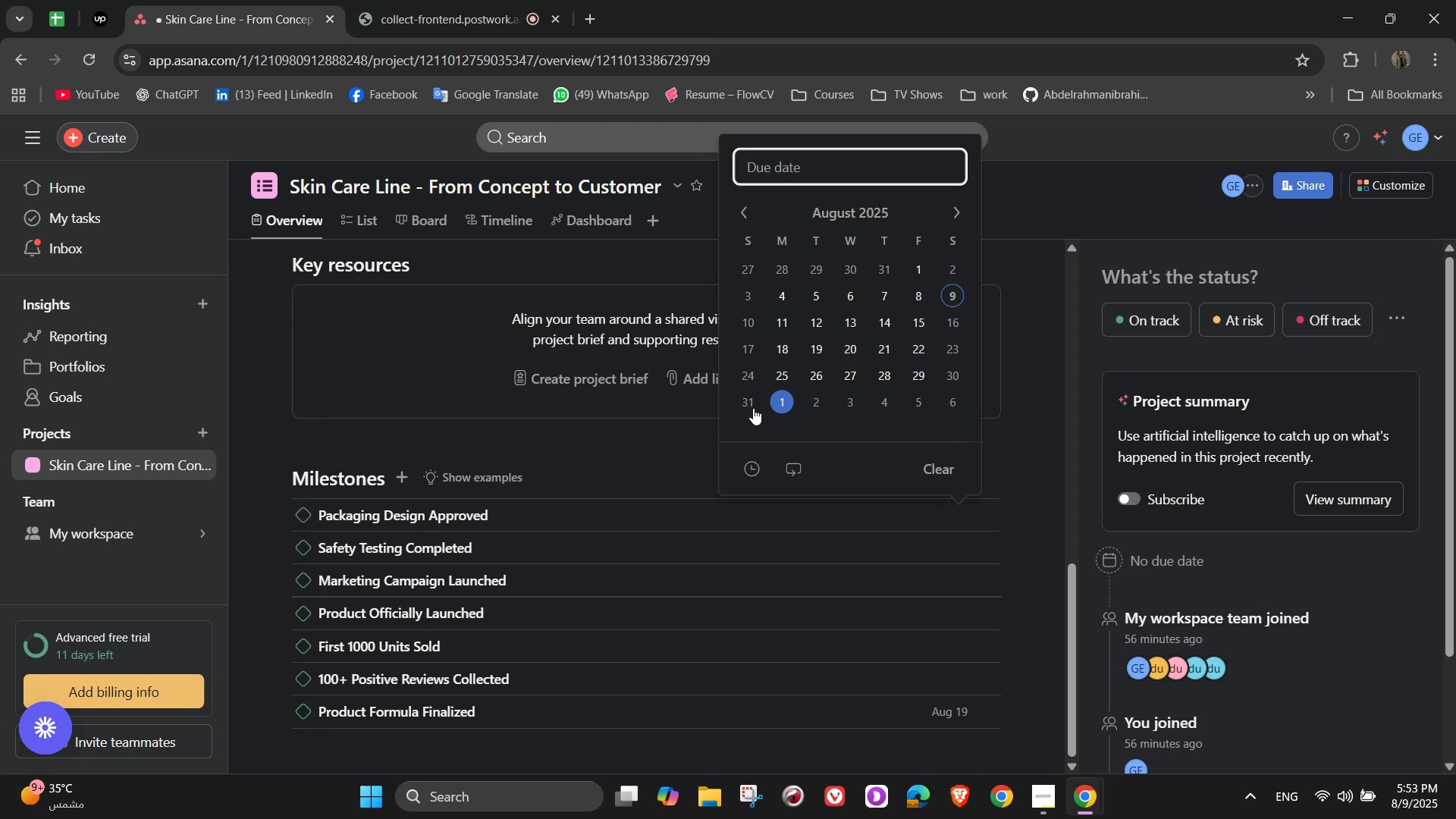 
left_click([949, 218])
 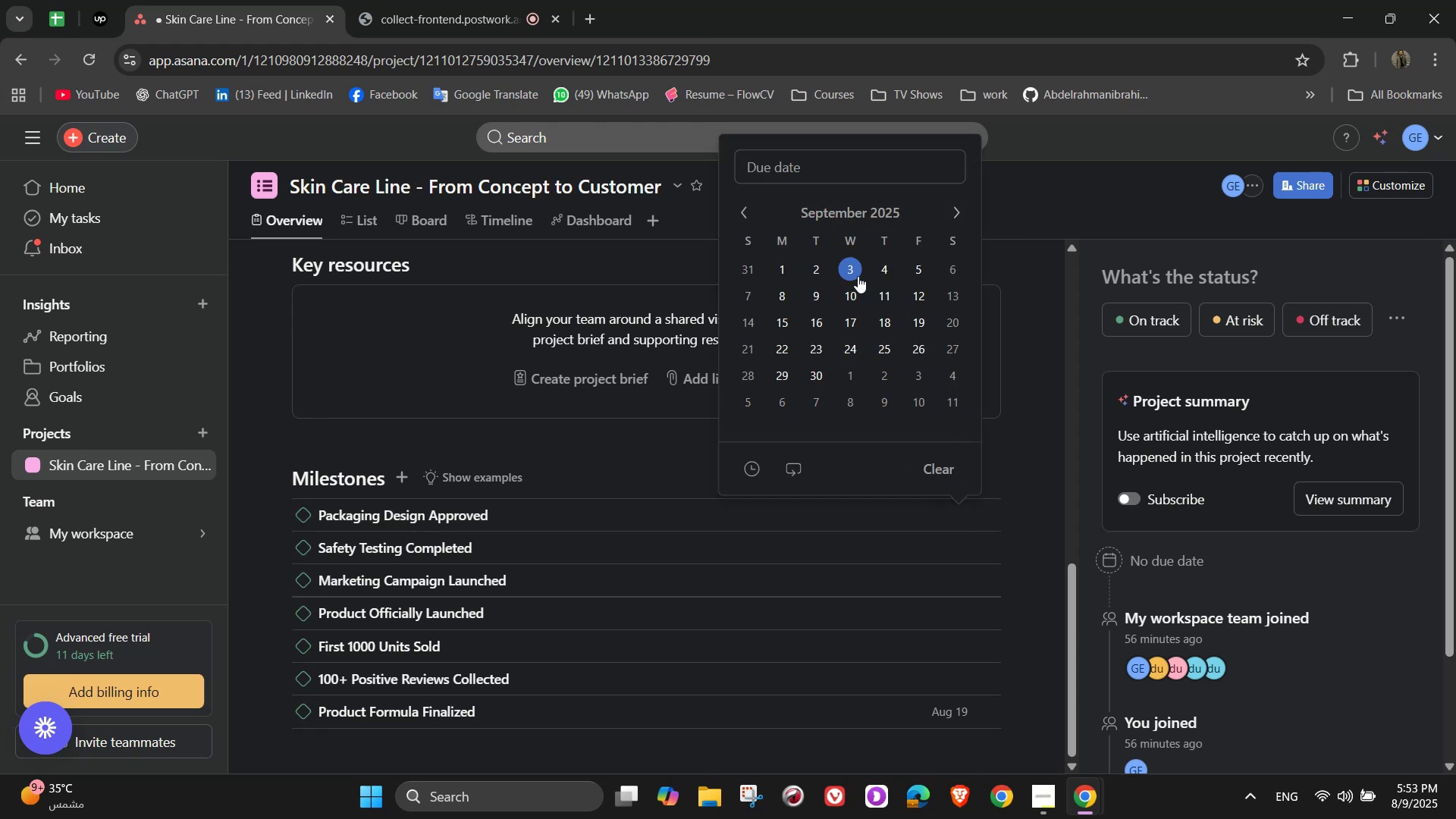 
left_click([912, 266])
 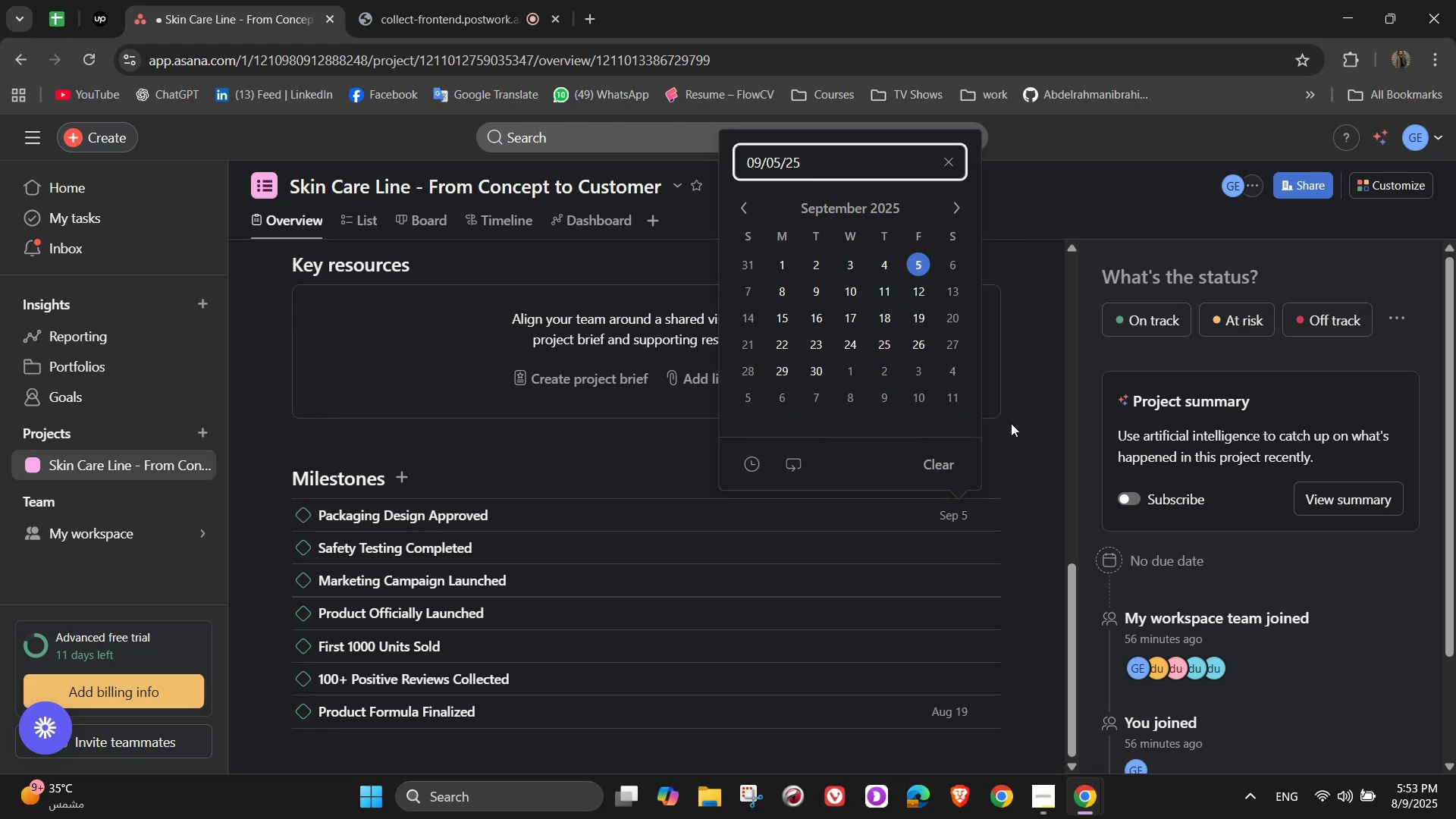 
left_click([1020, 455])
 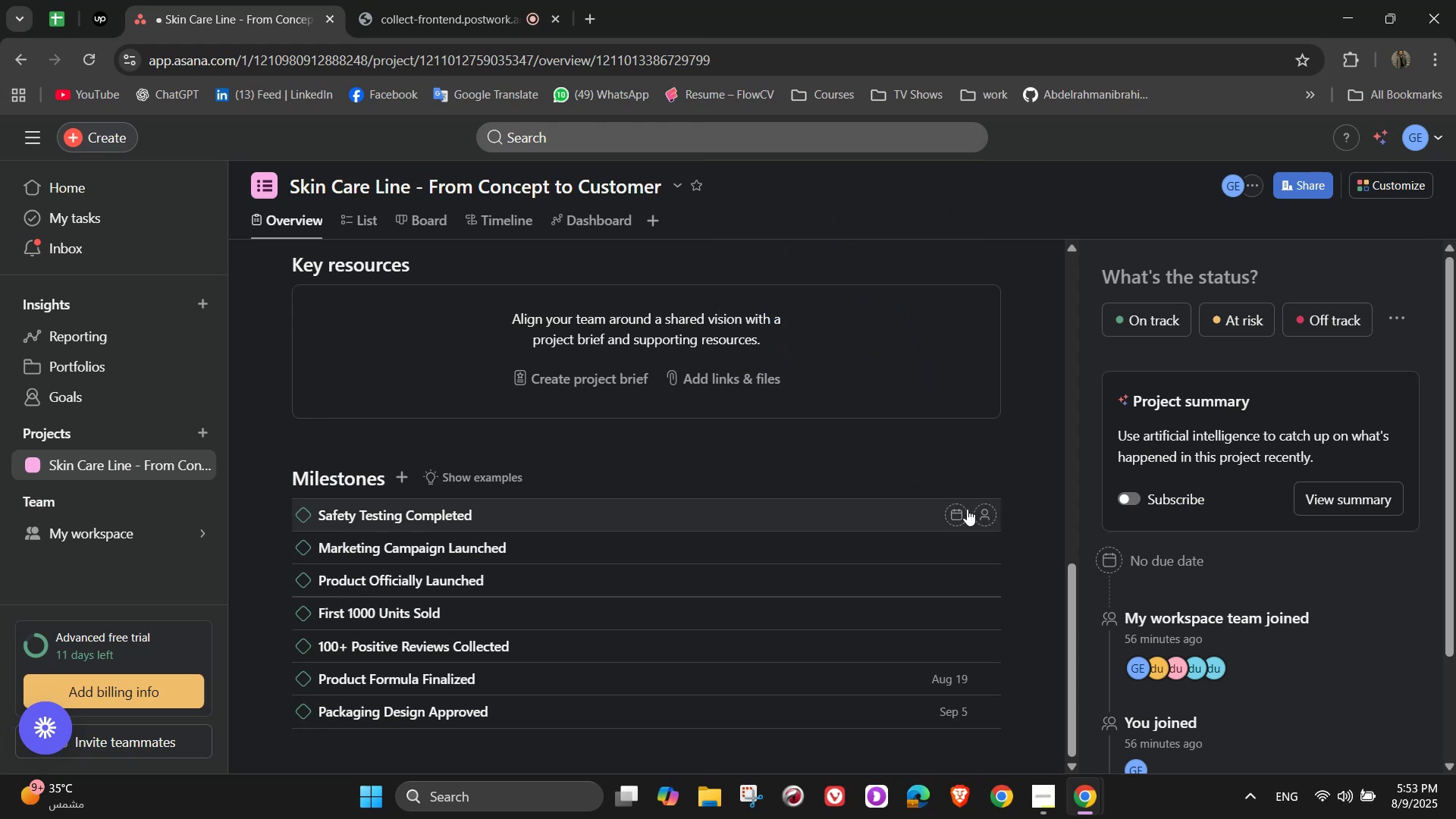 
left_click([963, 510])
 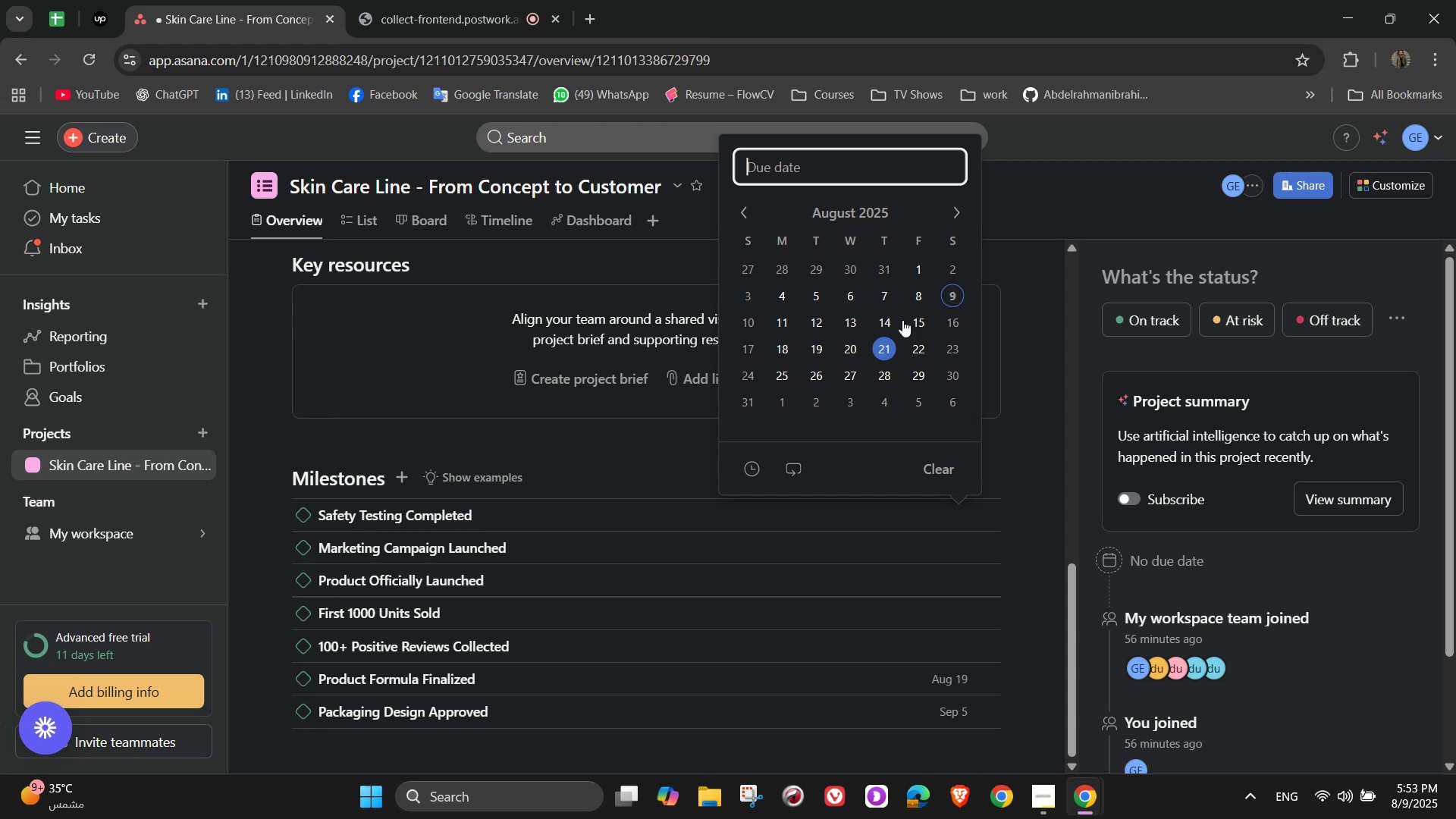 
left_click([949, 201])
 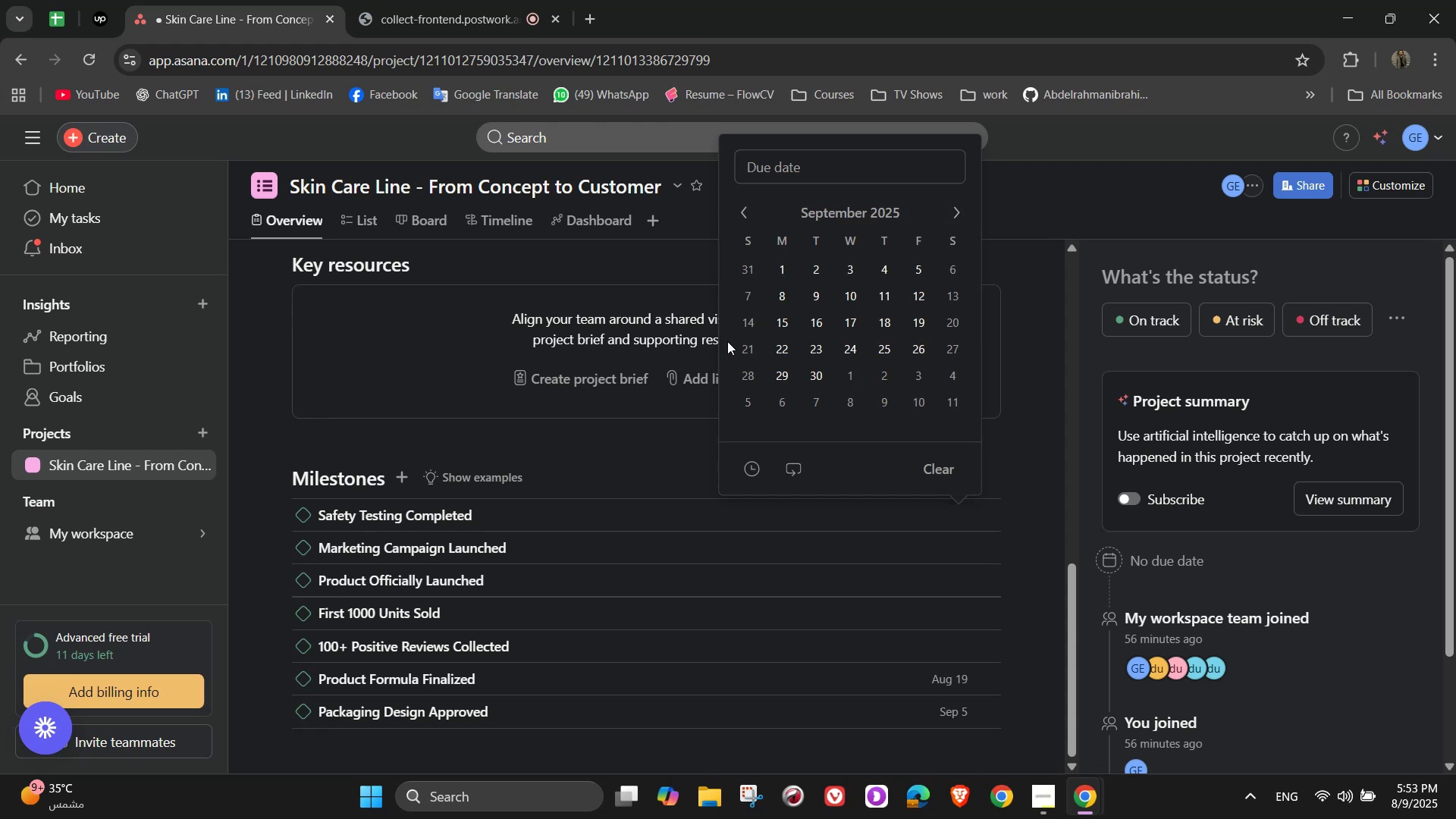 
left_click([773, 347])
 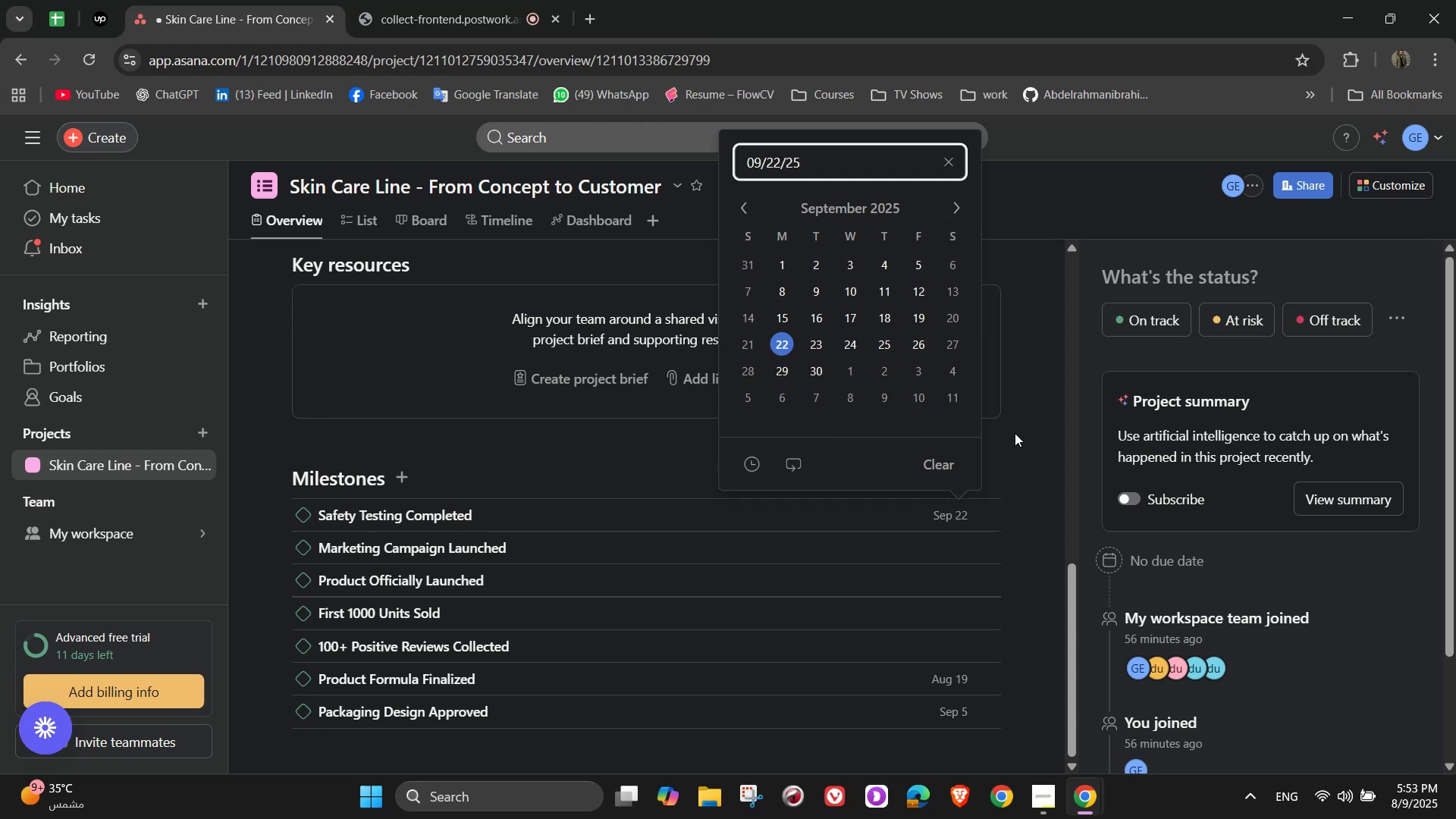 
left_click([1015, 437])
 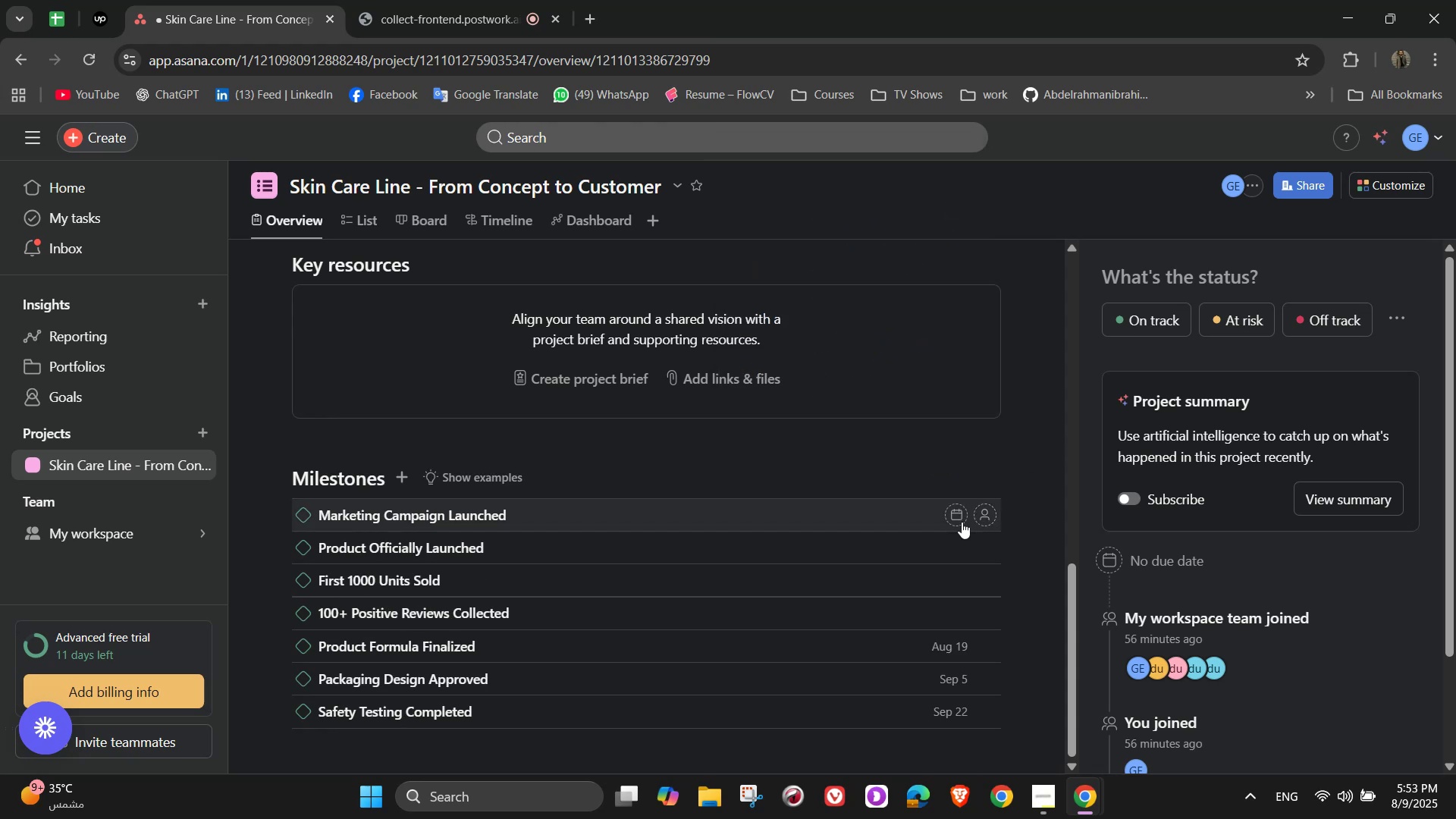 
left_click([955, 519])
 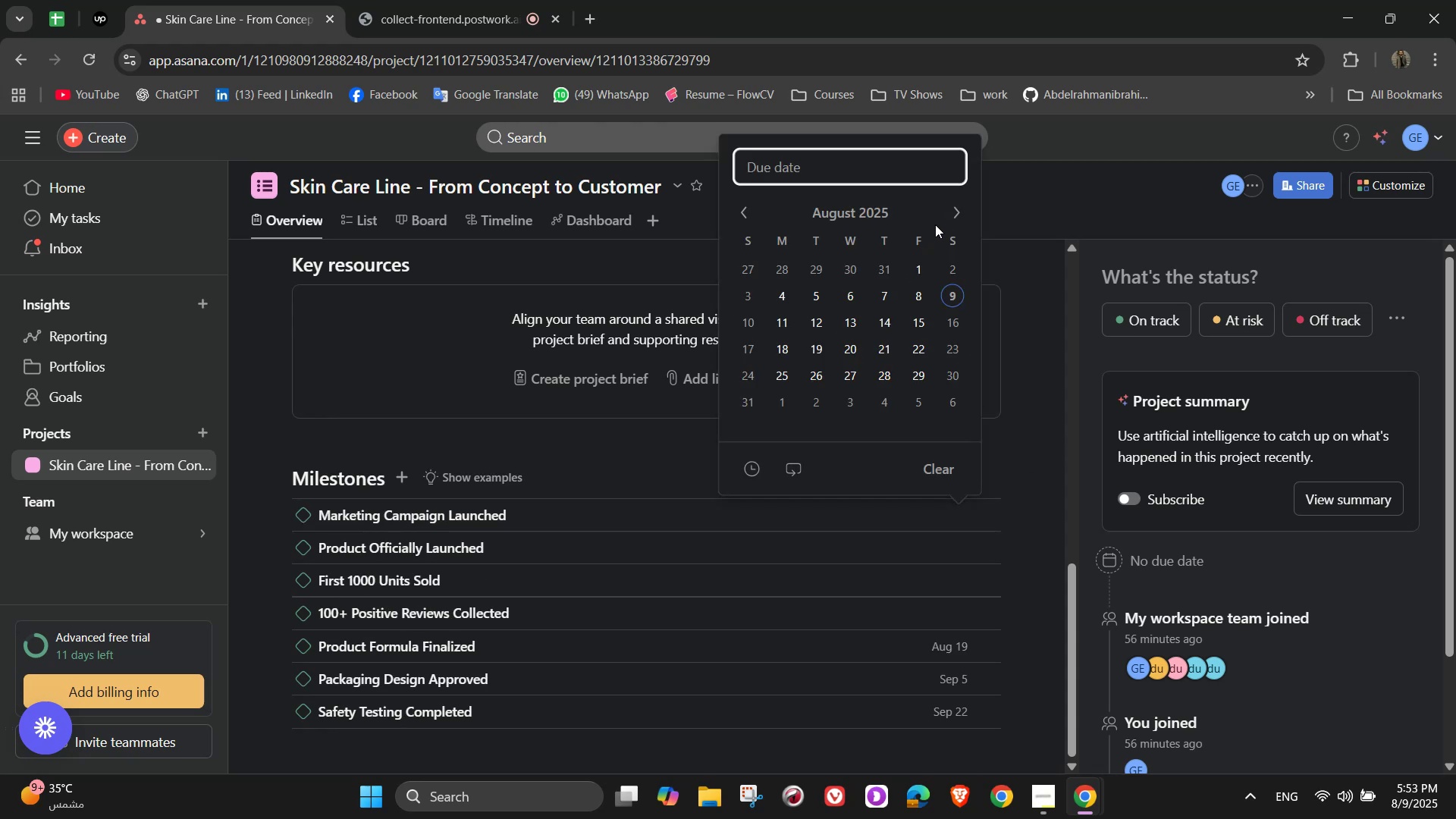 
left_click([951, 215])
 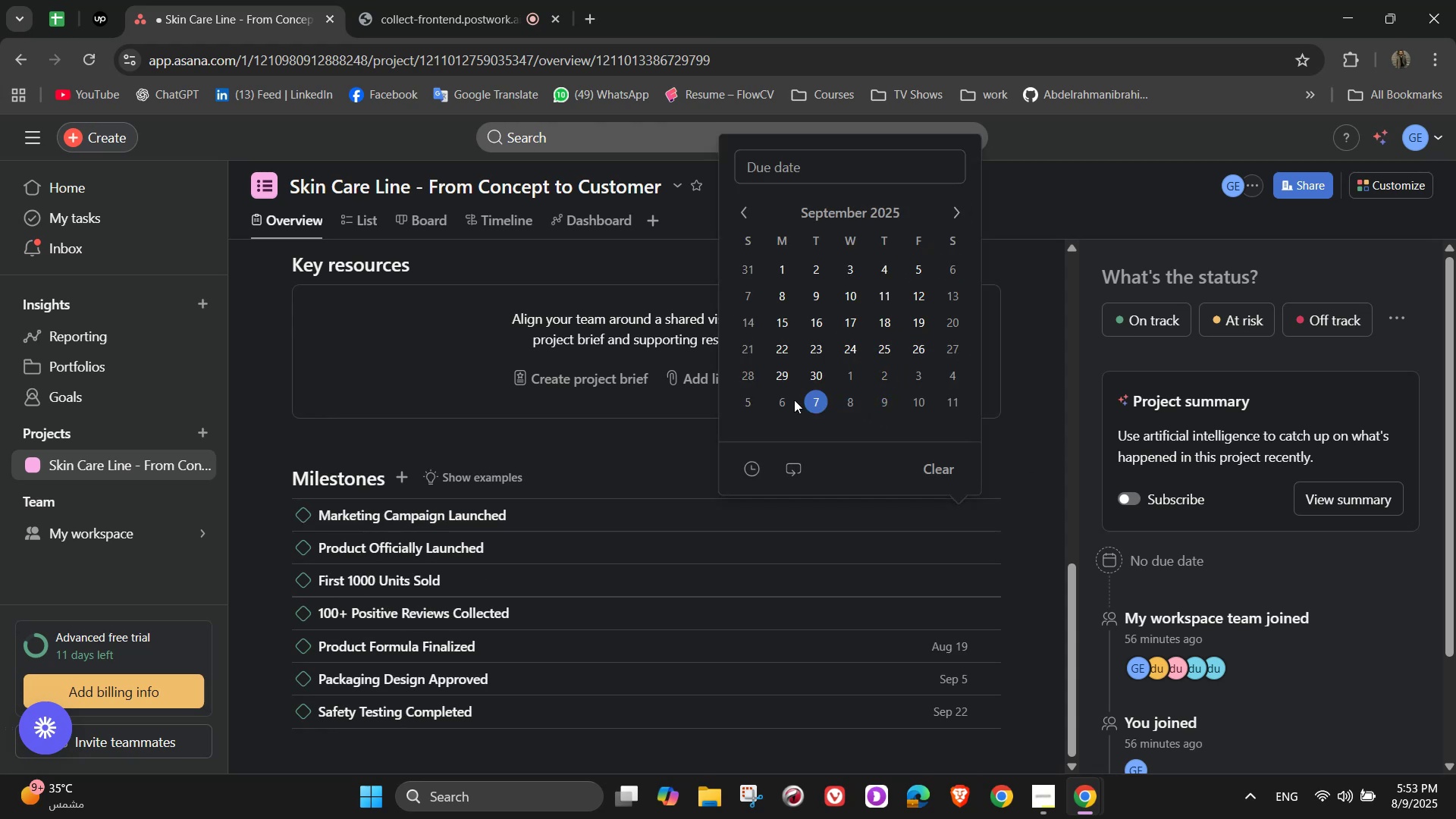 
left_click([758, 399])
 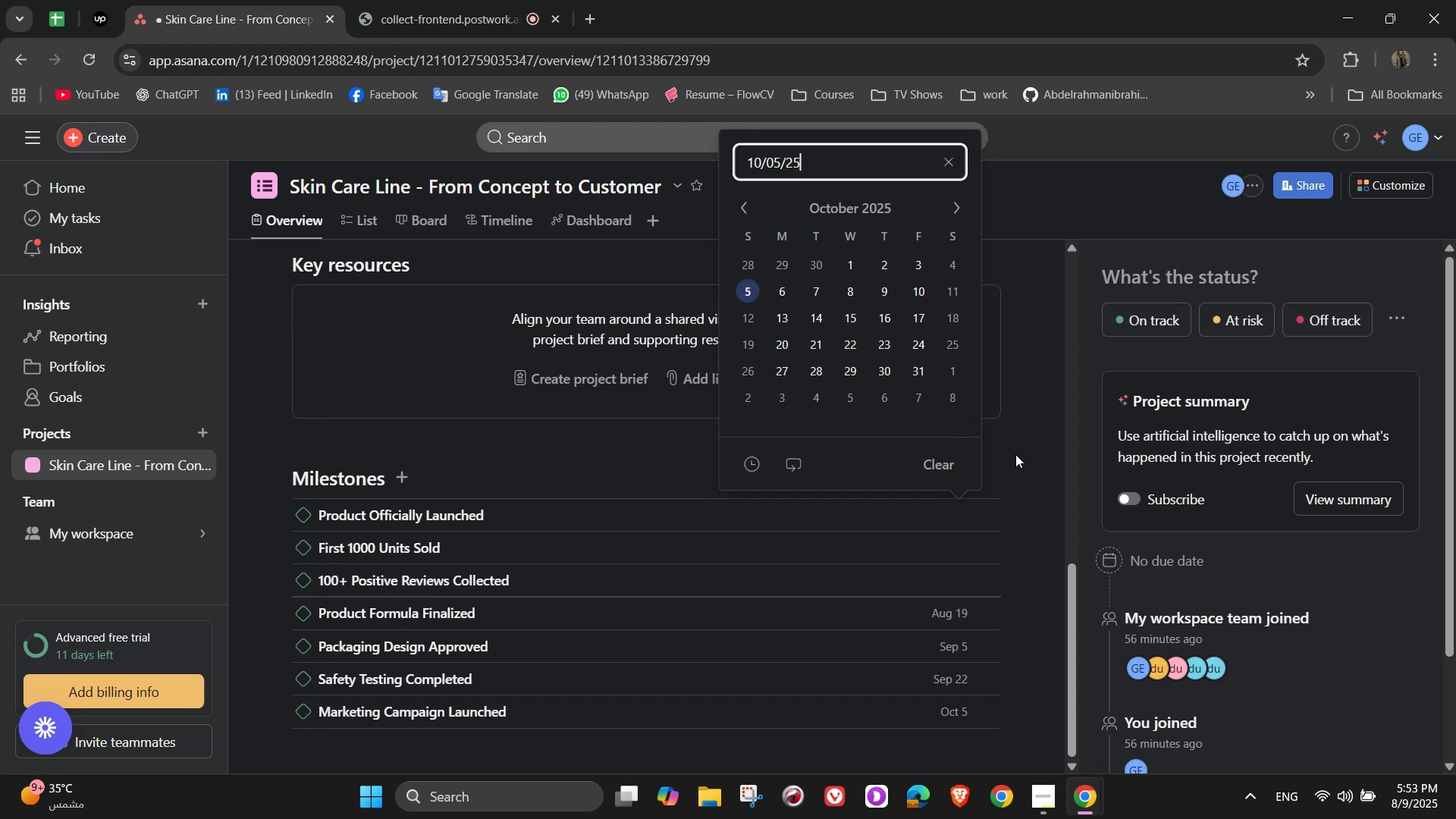 
left_click([1014, 466])
 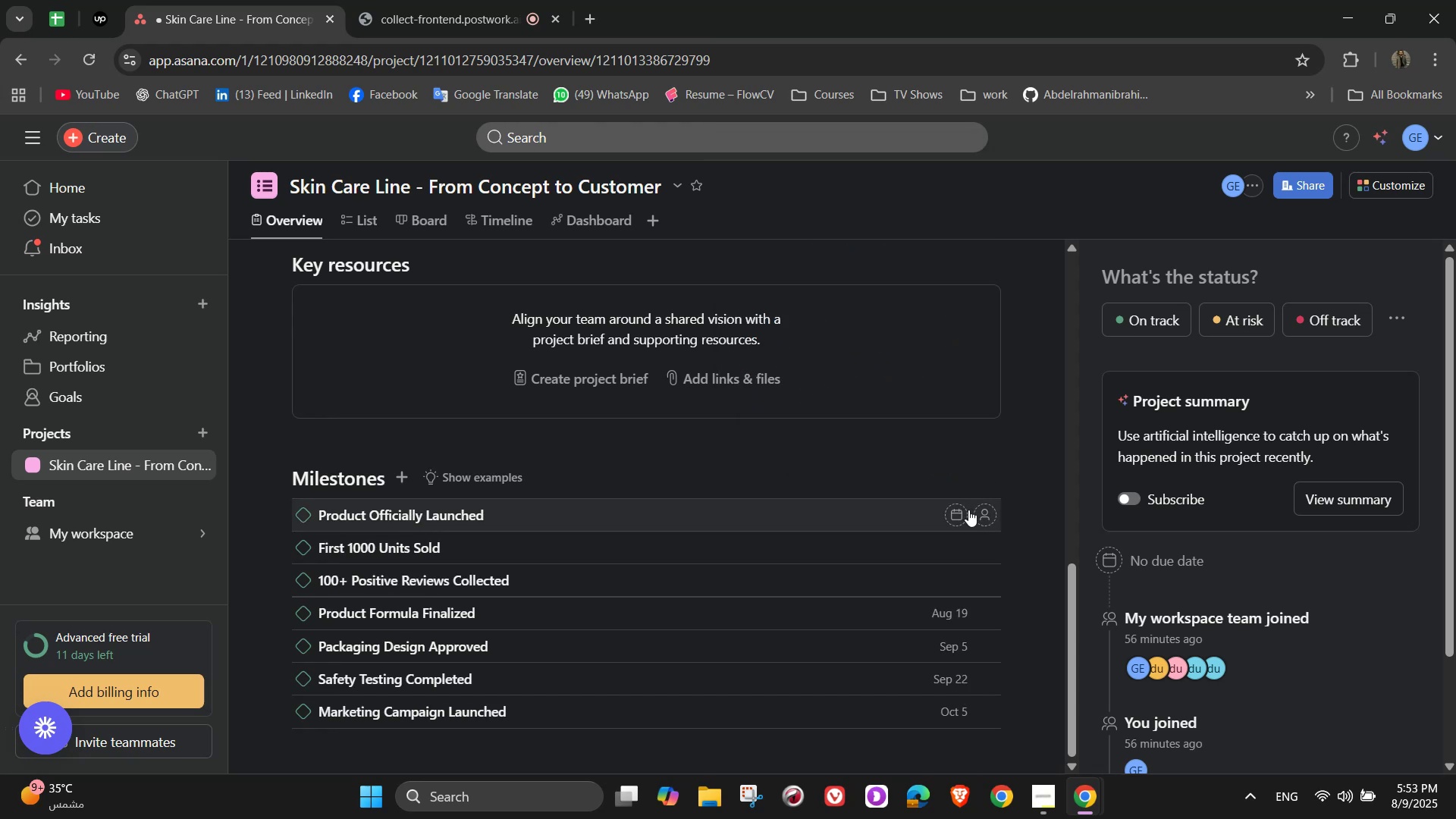 
left_click([959, 510])
 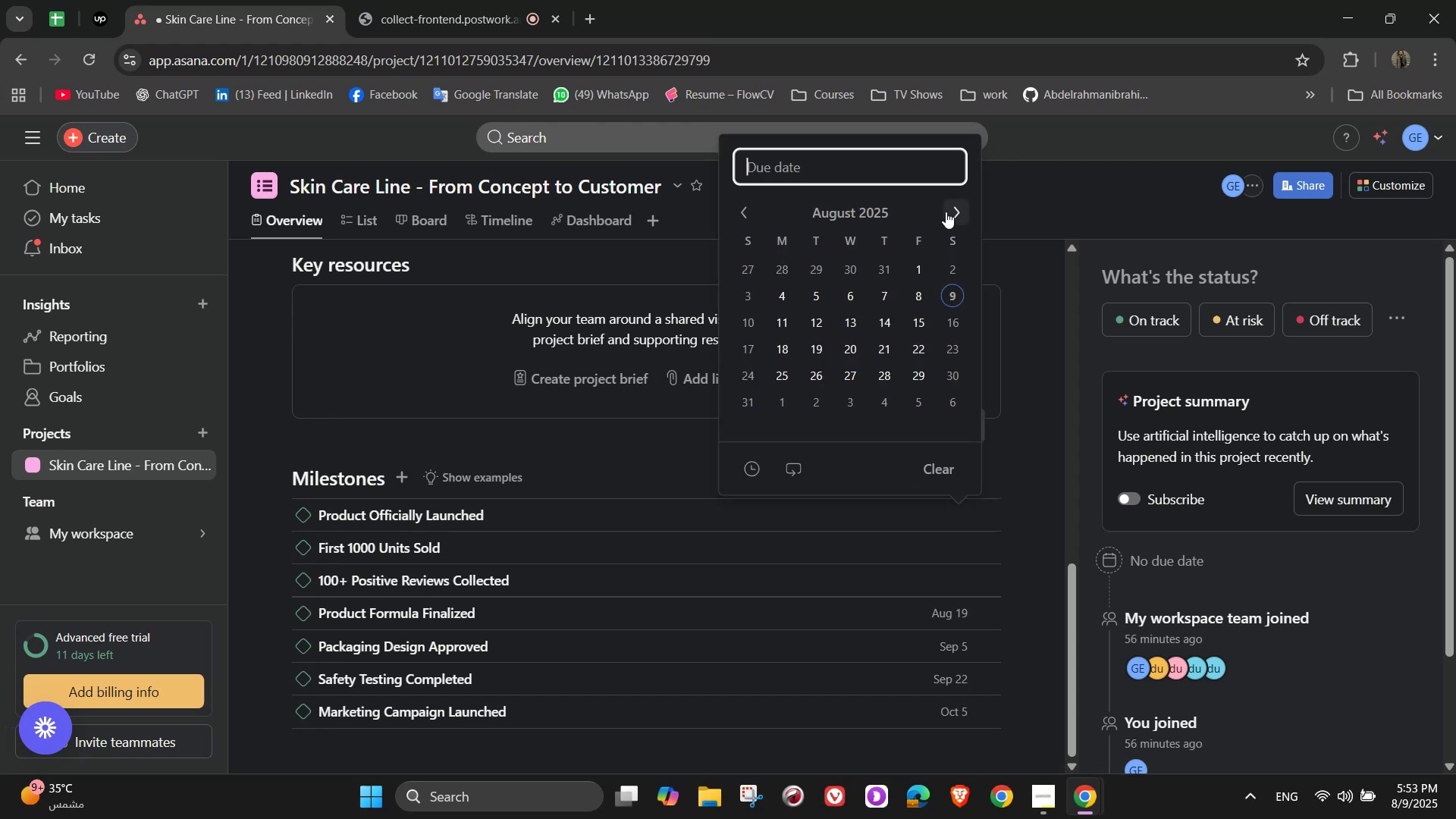 
double_click([946, 212])
 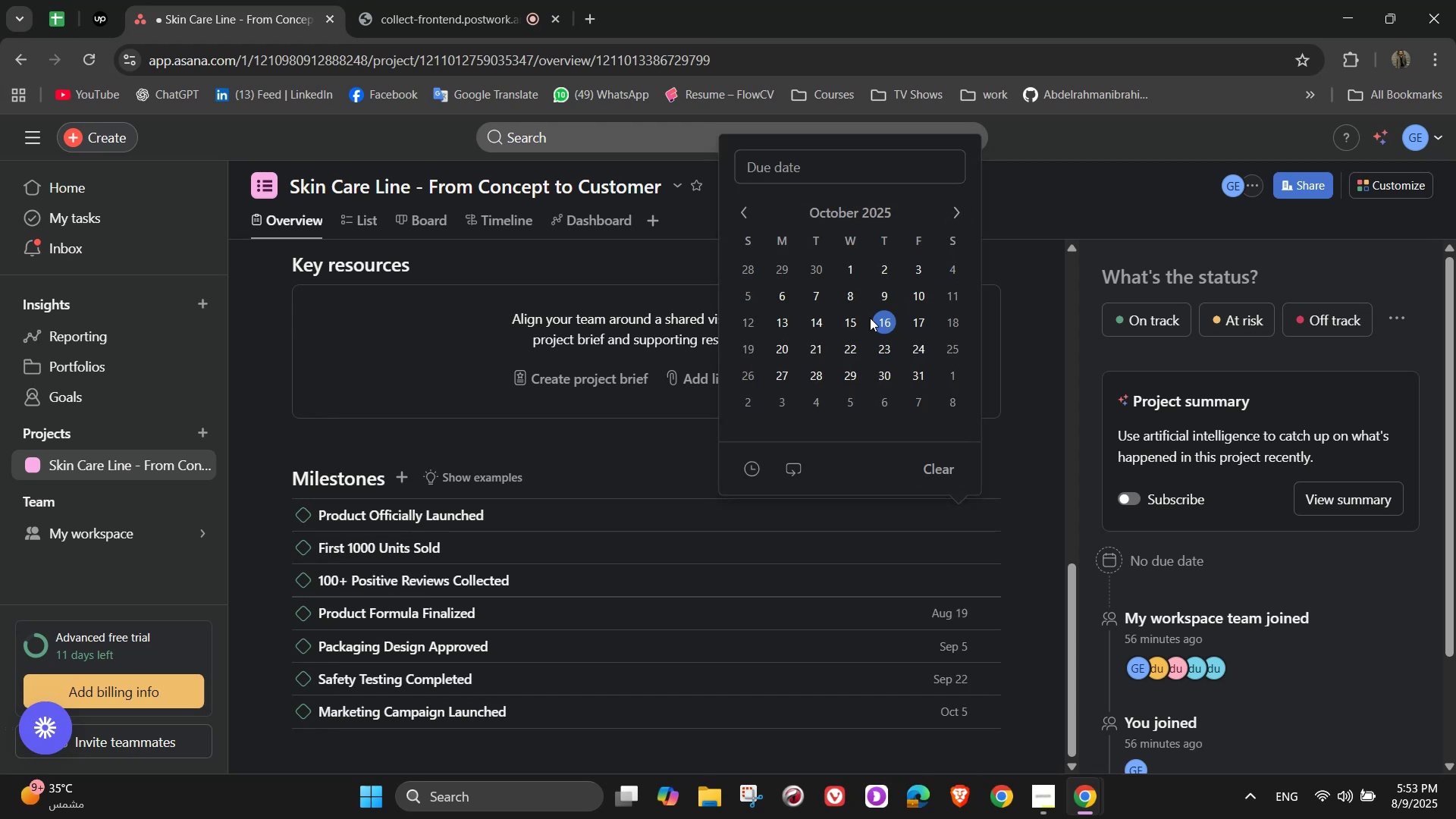 
left_click([860, 318])
 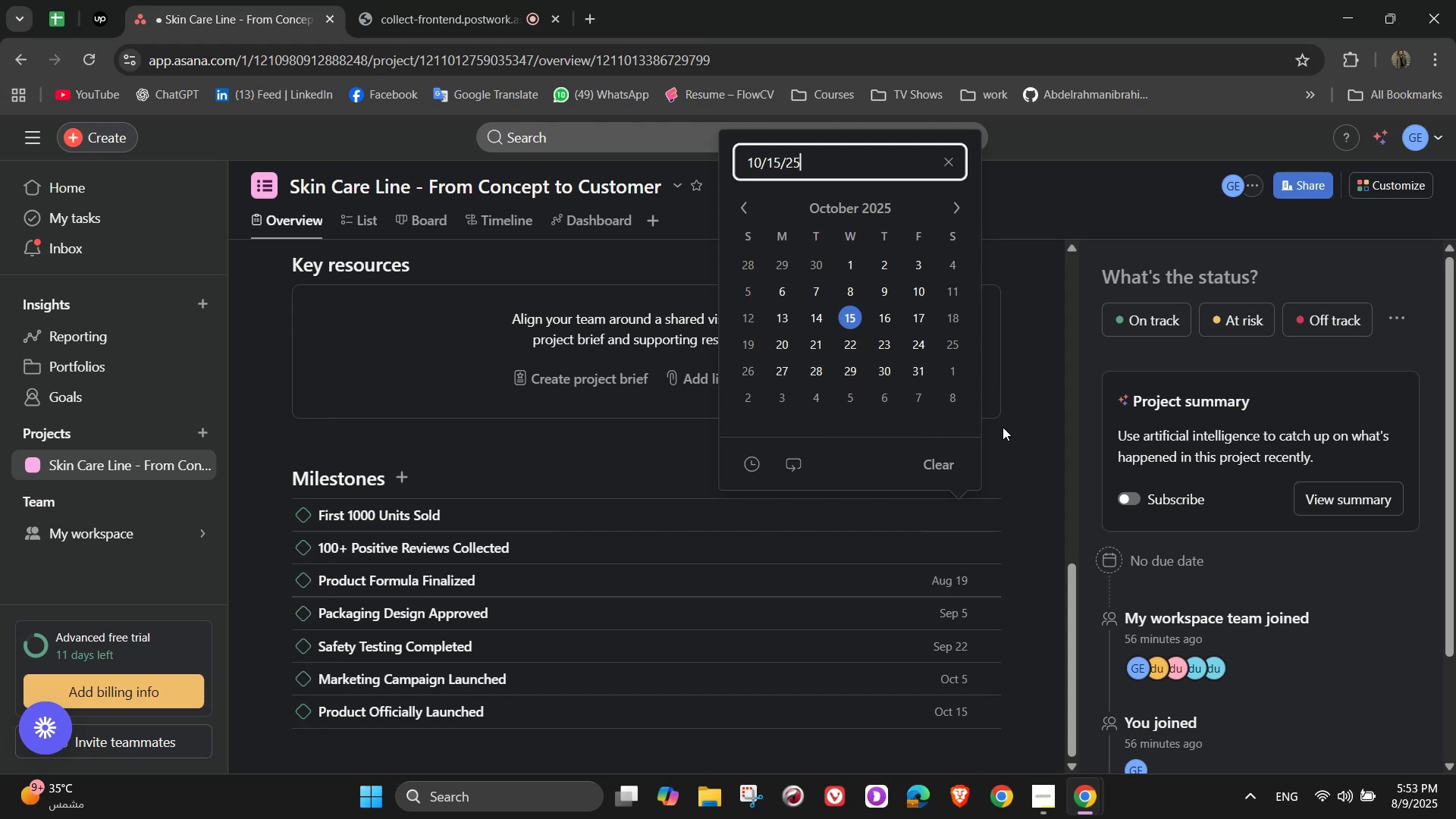 
left_click([995, 441])
 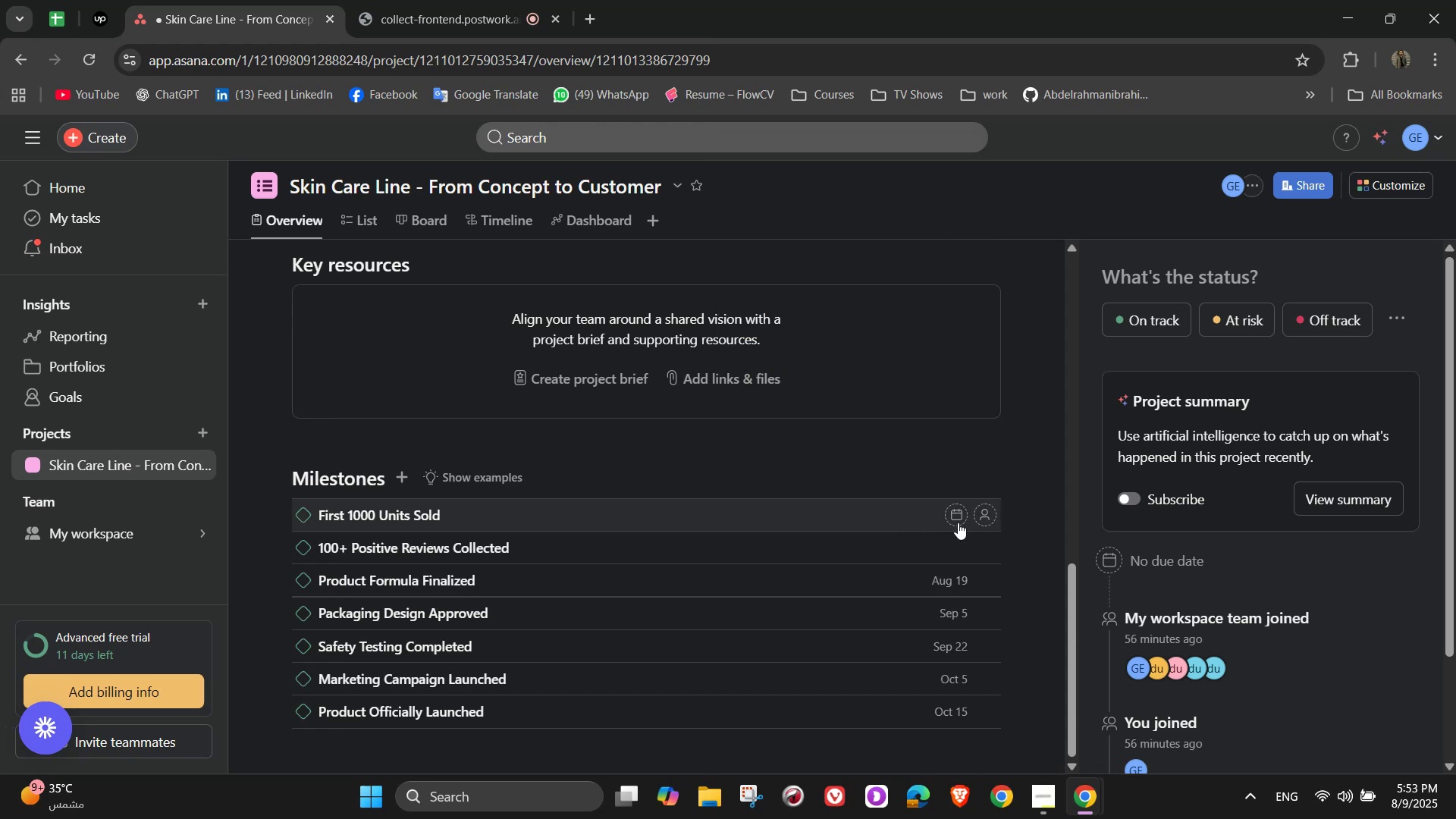 
left_click([959, 522])
 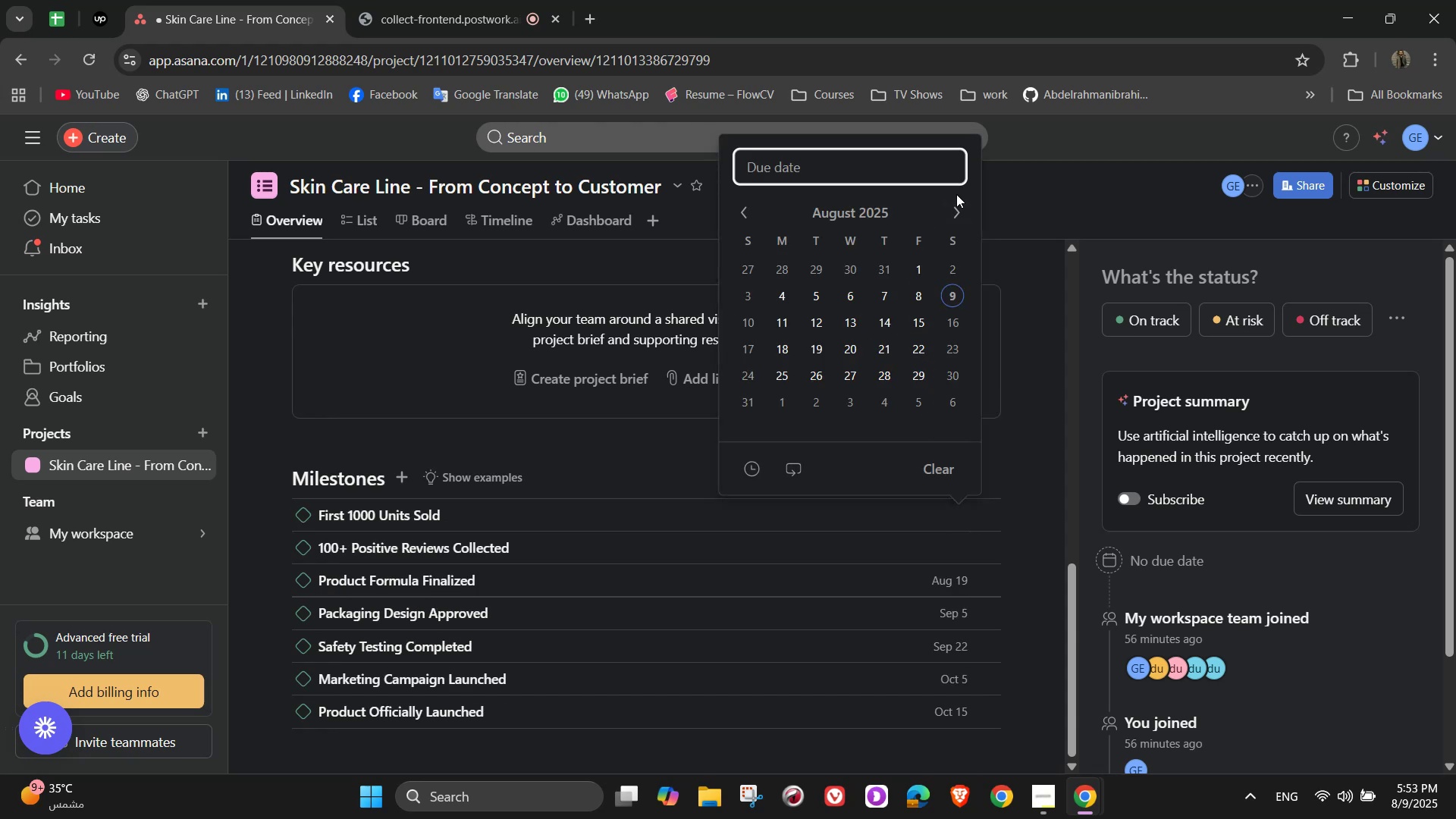 
double_click([956, 214])
 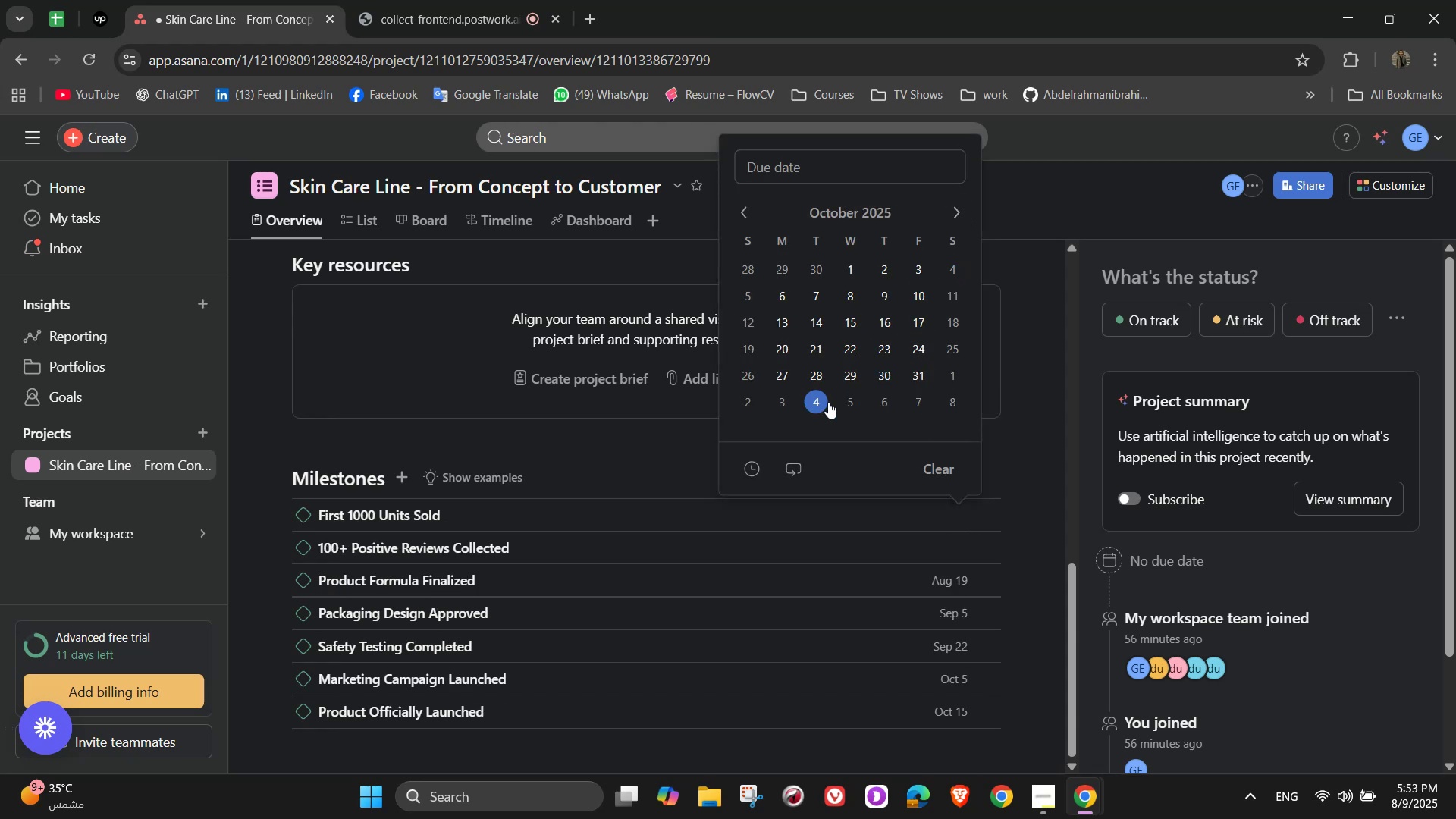 
left_click([827, 403])
 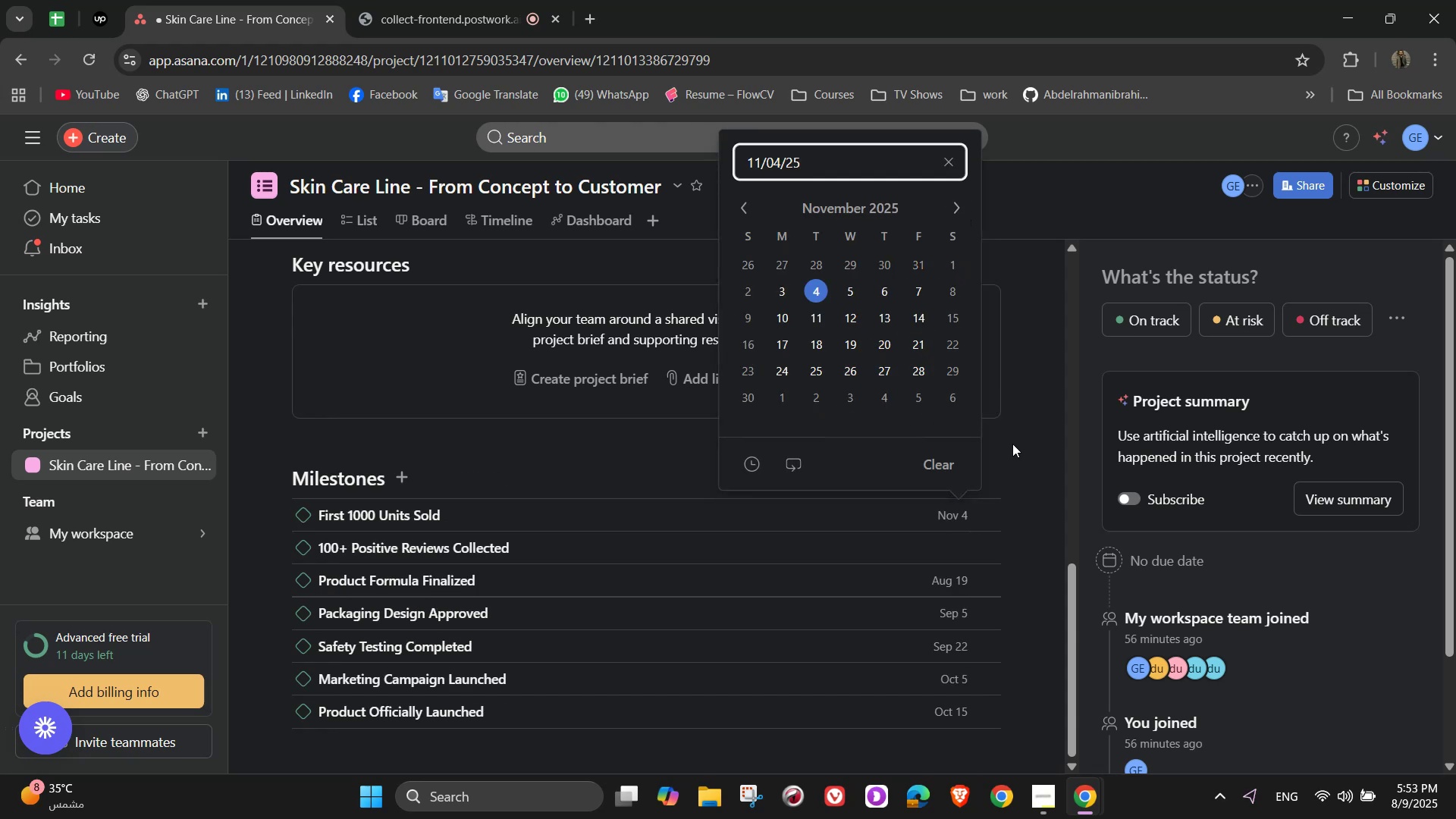 
left_click([1014, 444])
 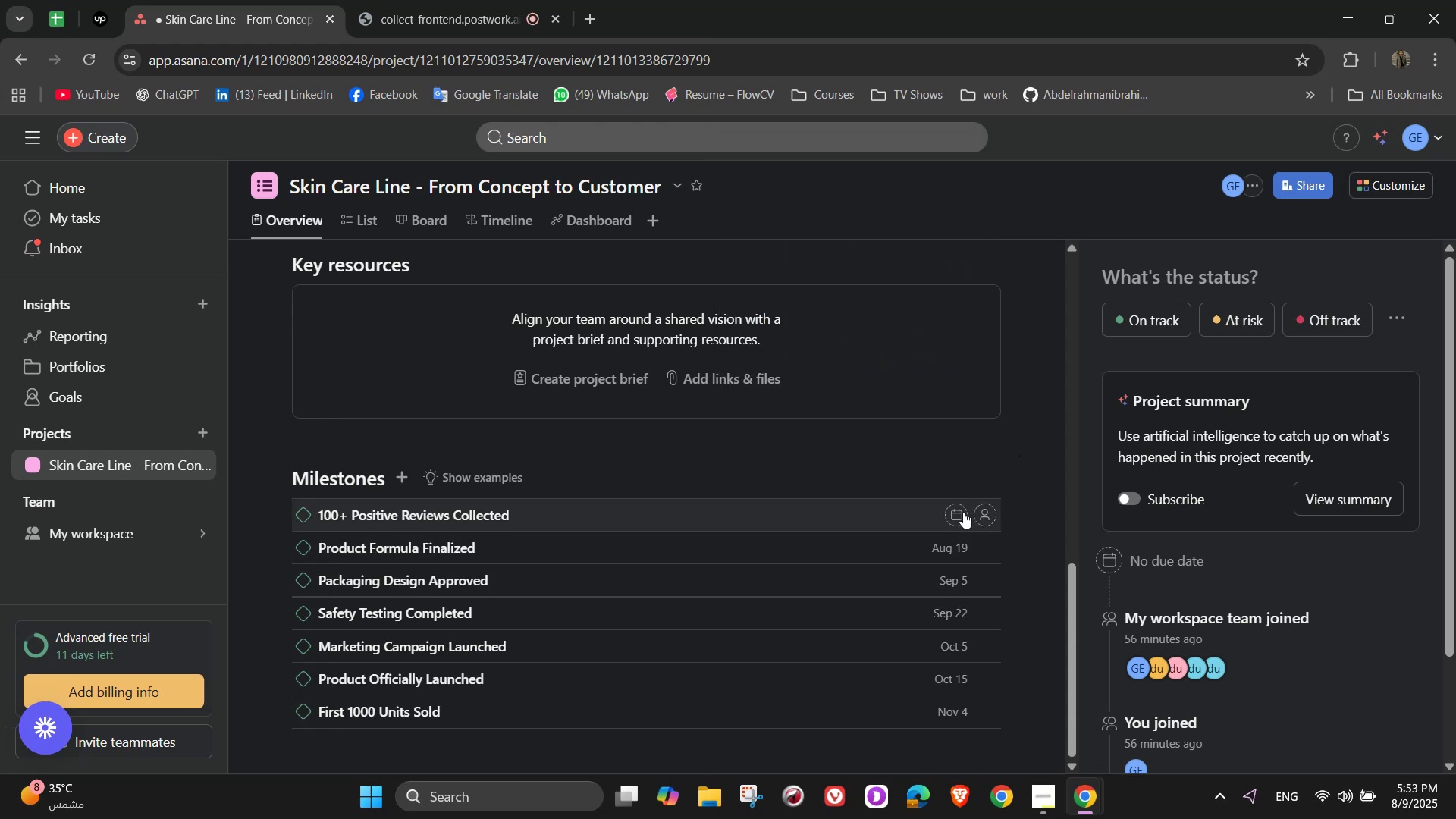 
left_click([959, 512])
 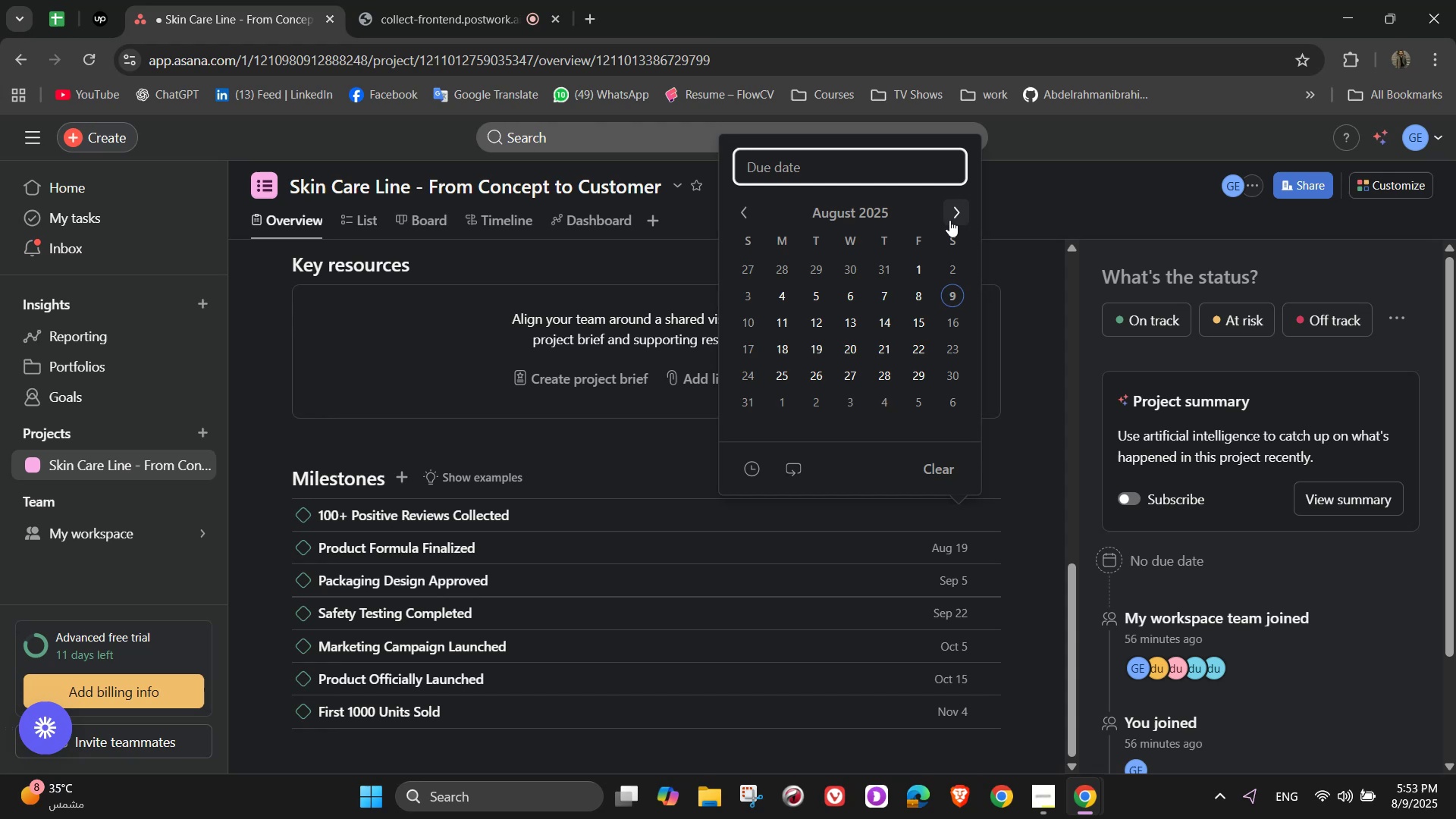 
left_click([949, 219])
 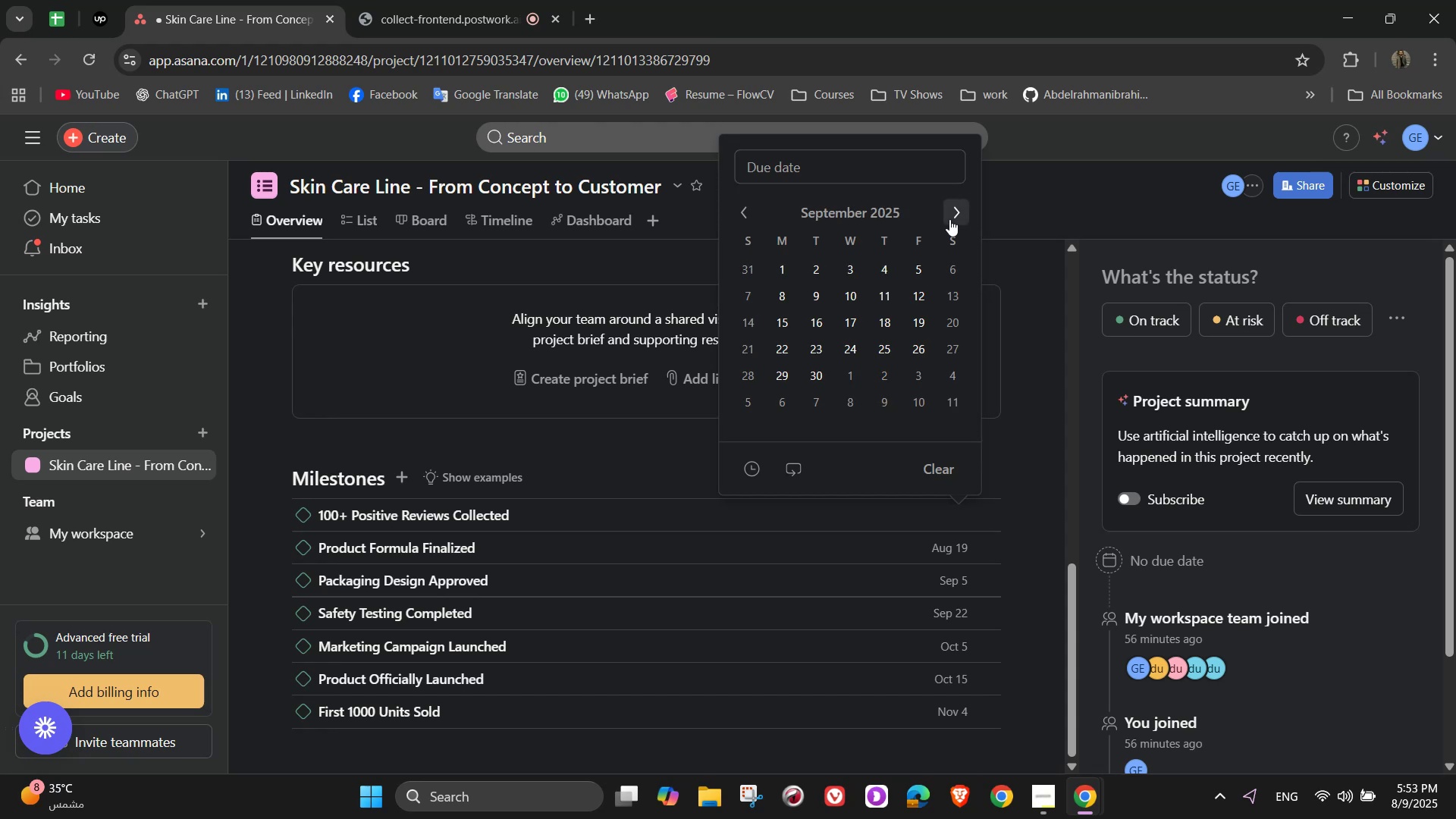 
double_click([949, 219])
 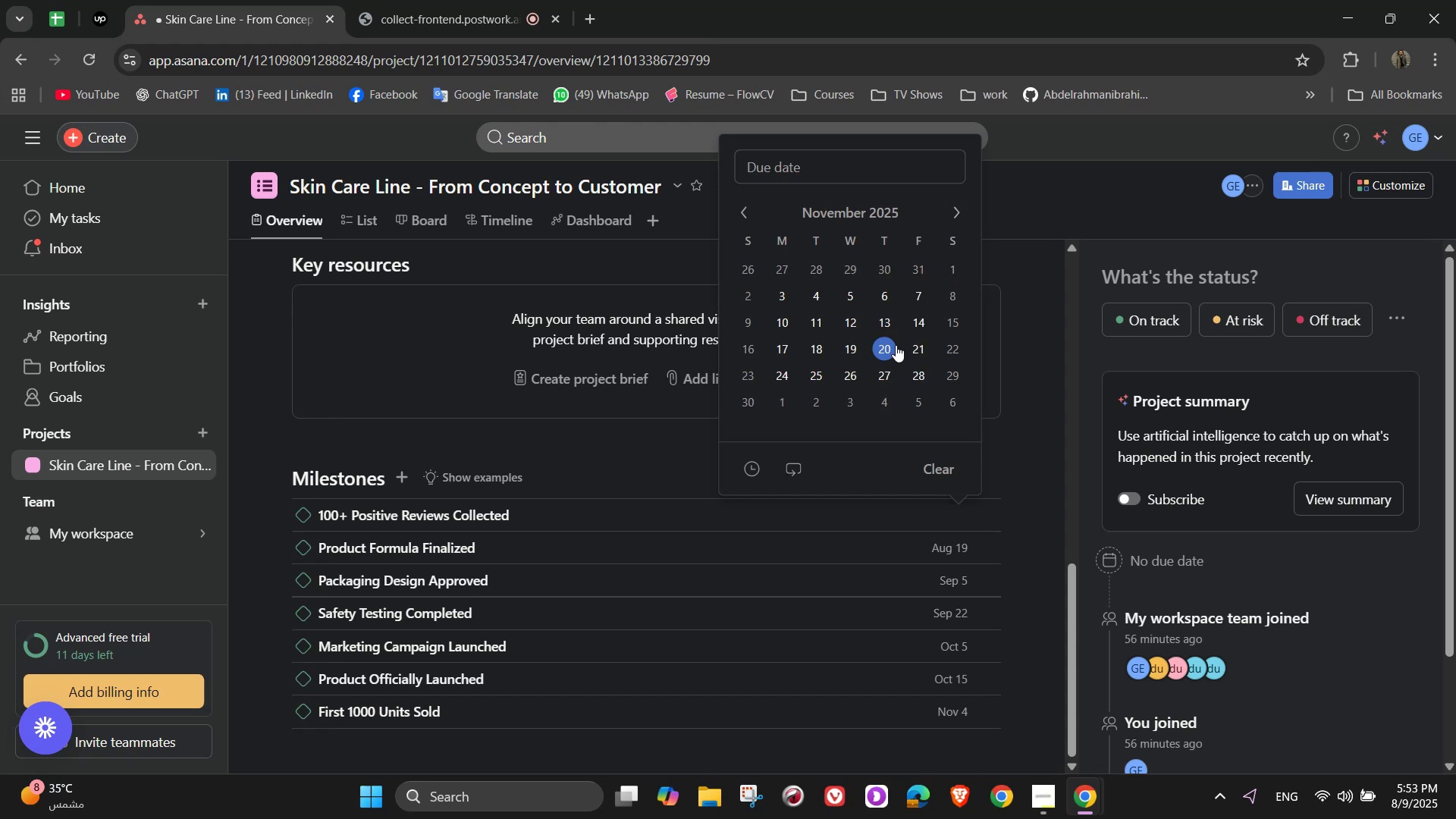 
left_click([891, 346])
 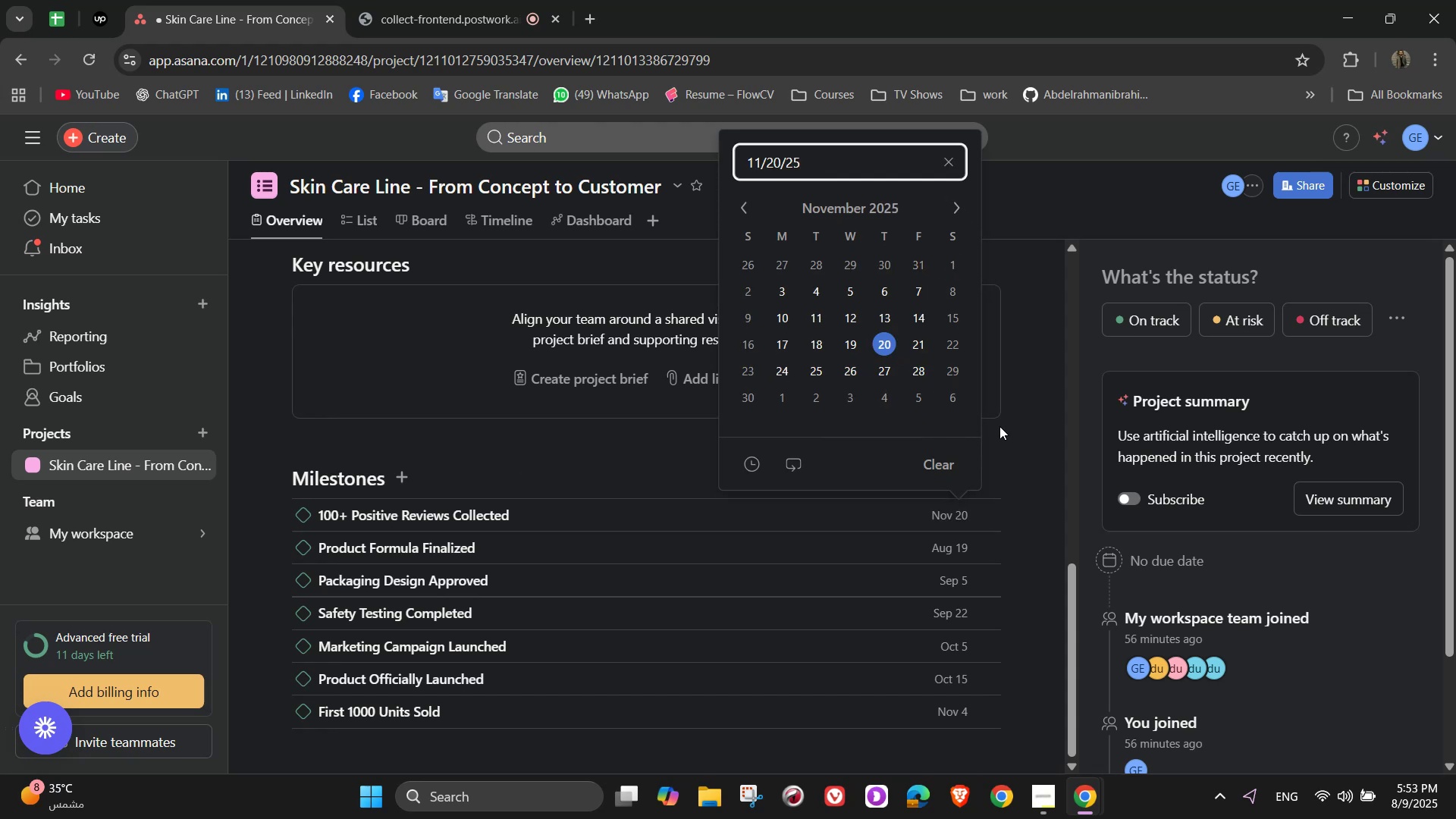 
left_click([1014, 443])
 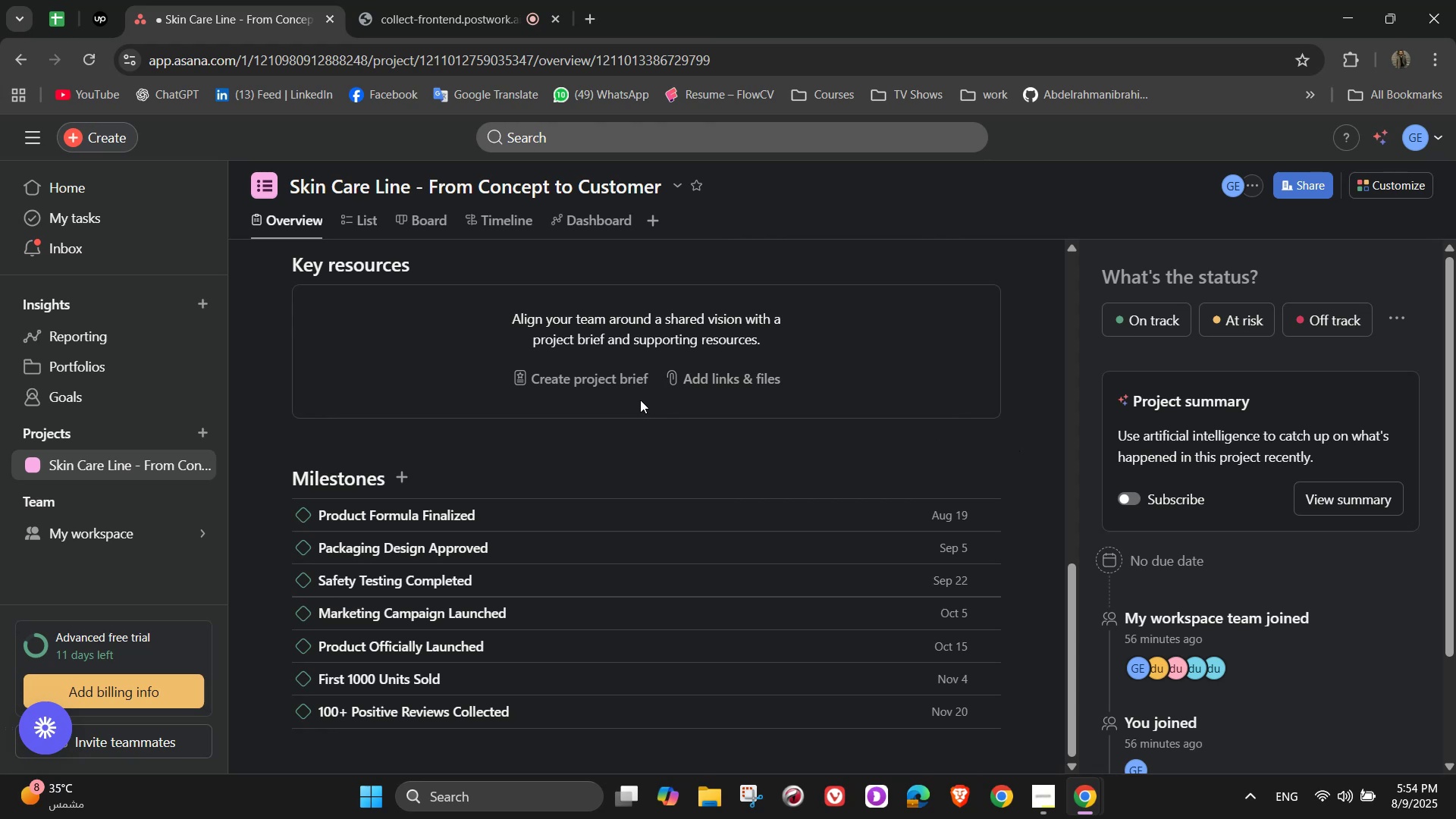 
wait(6.42)
 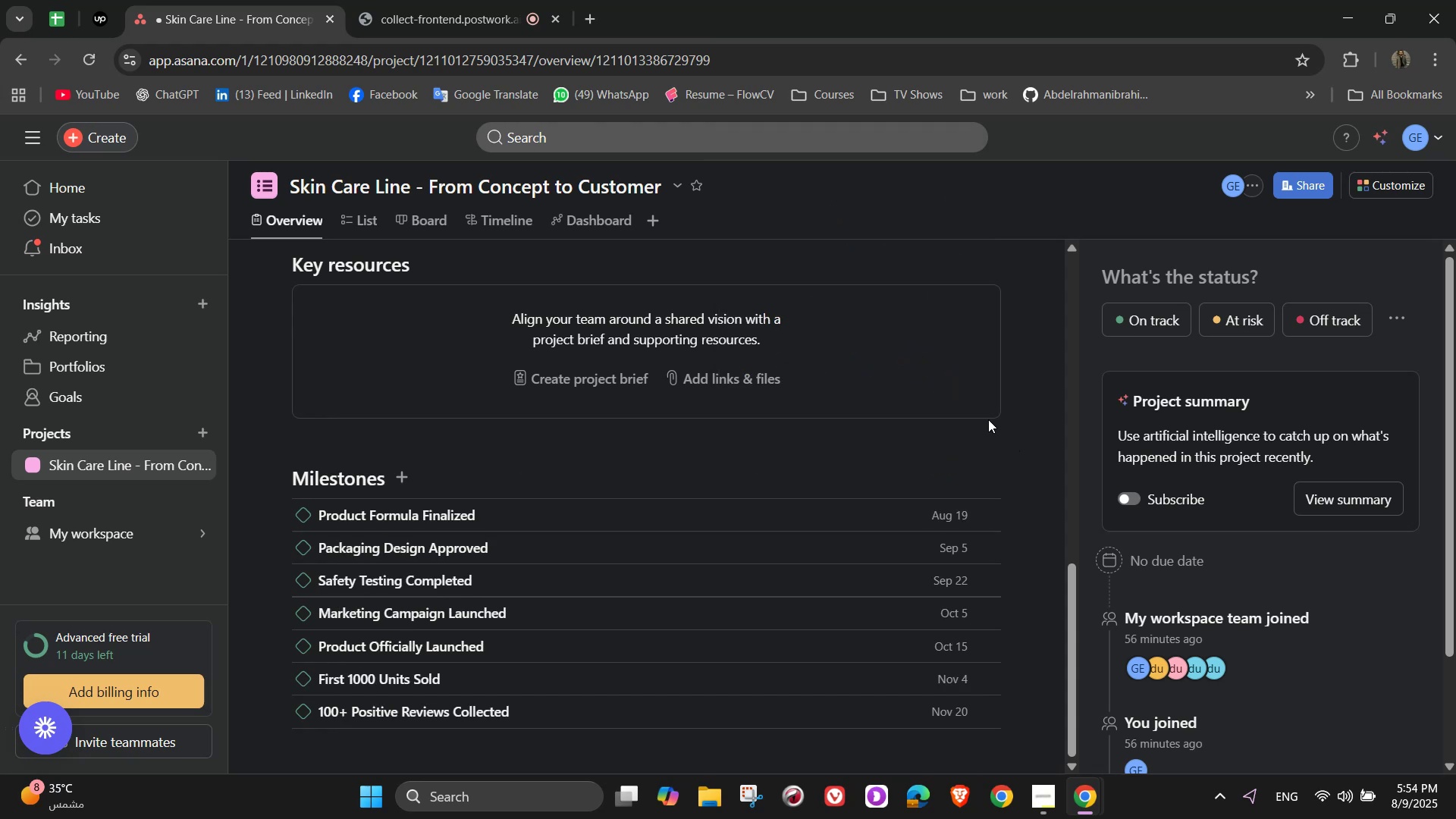 
left_click([518, 225])
 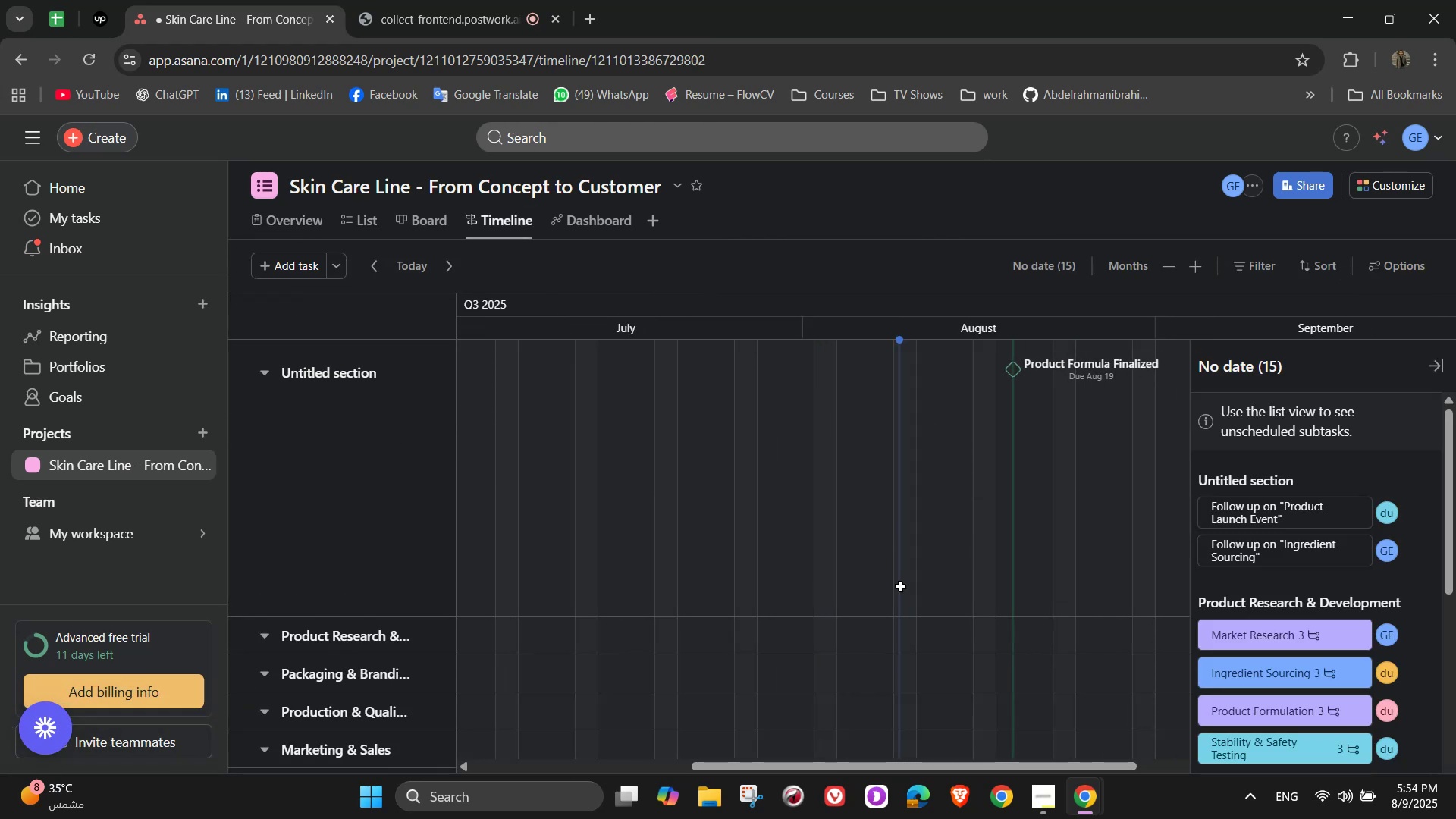 
left_click_drag(start_coordinate=[914, 773], to_coordinate=[1141, 733])
 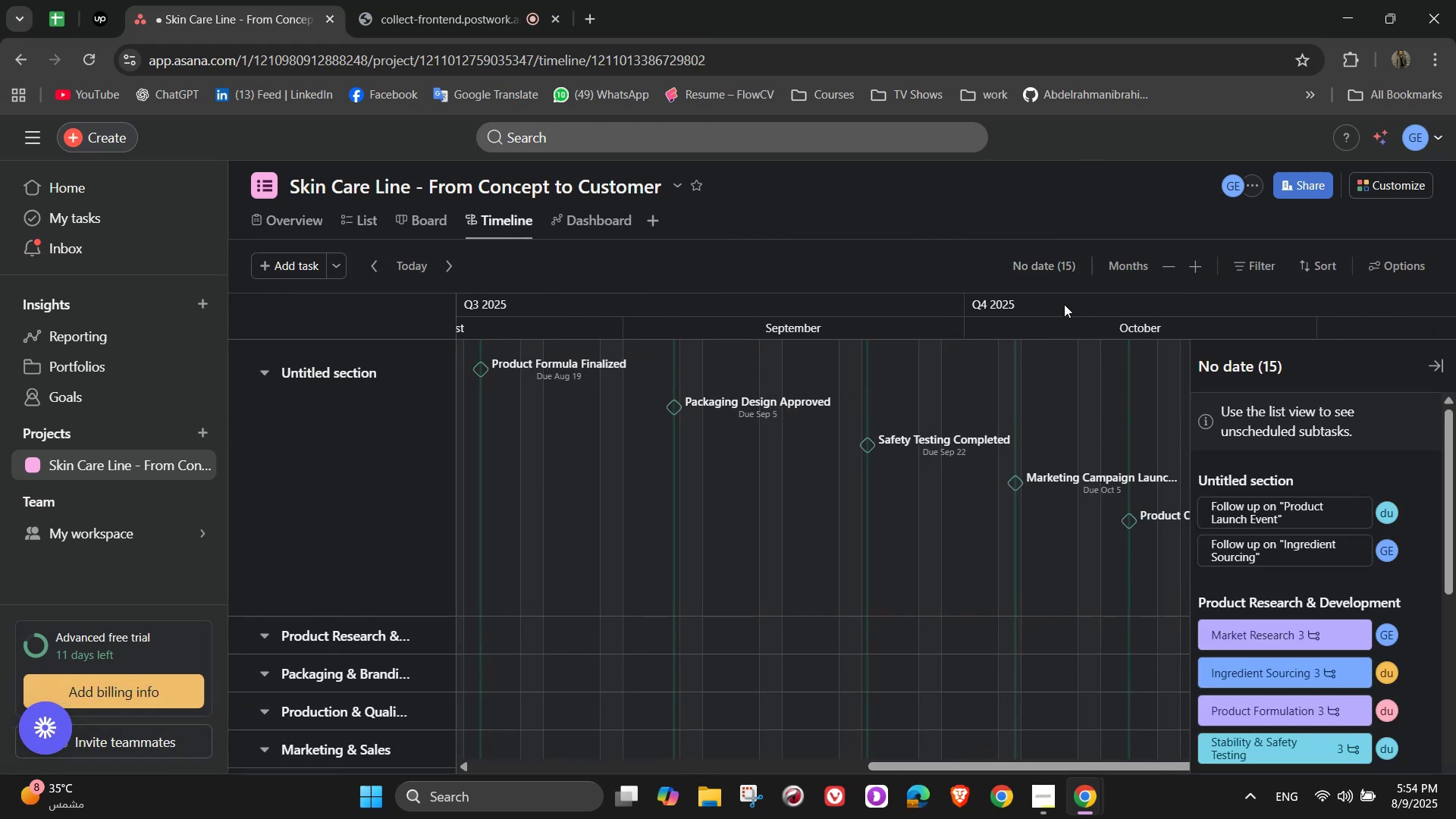 
left_click([1129, 265])
 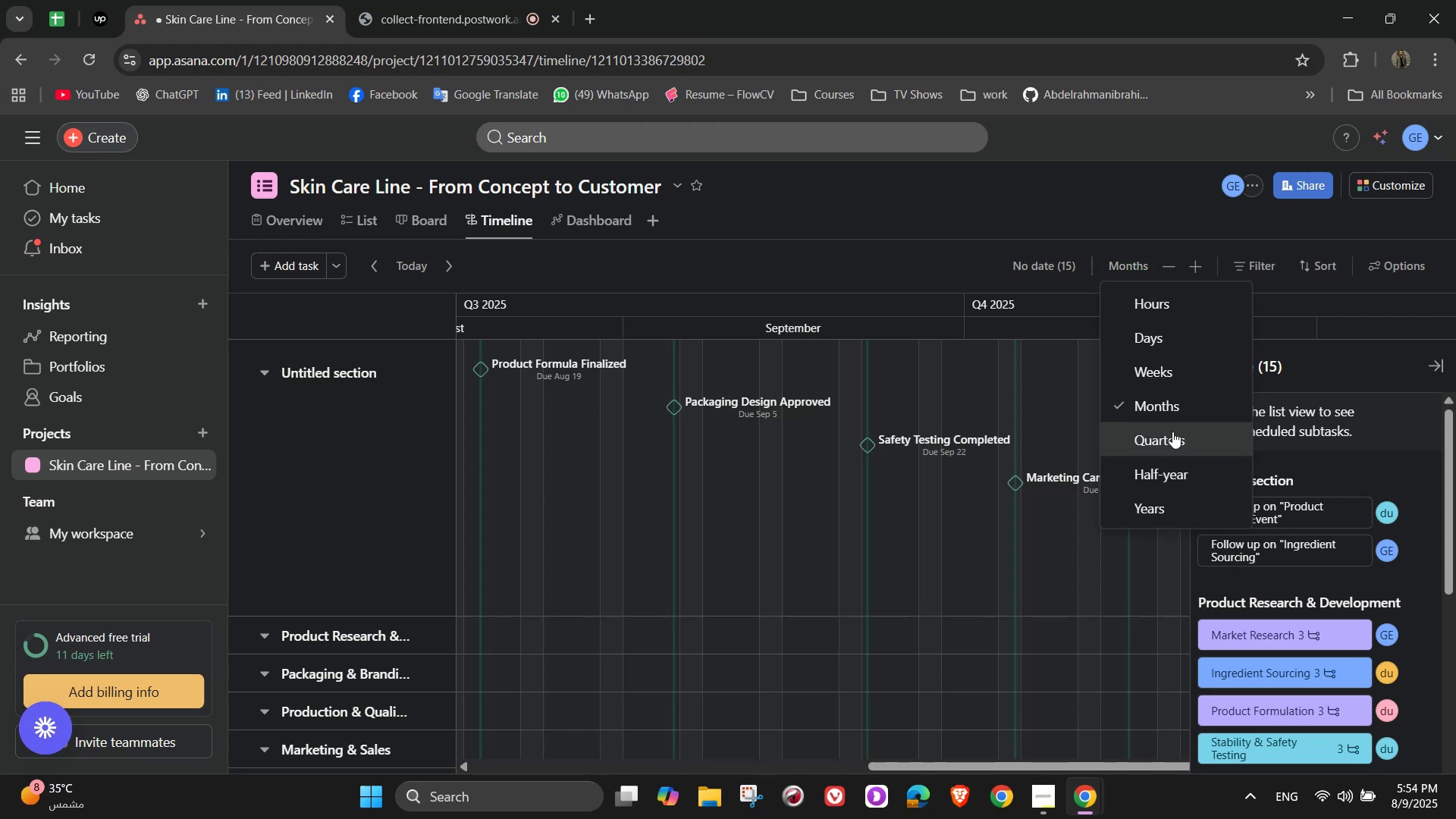 
left_click([1177, 438])
 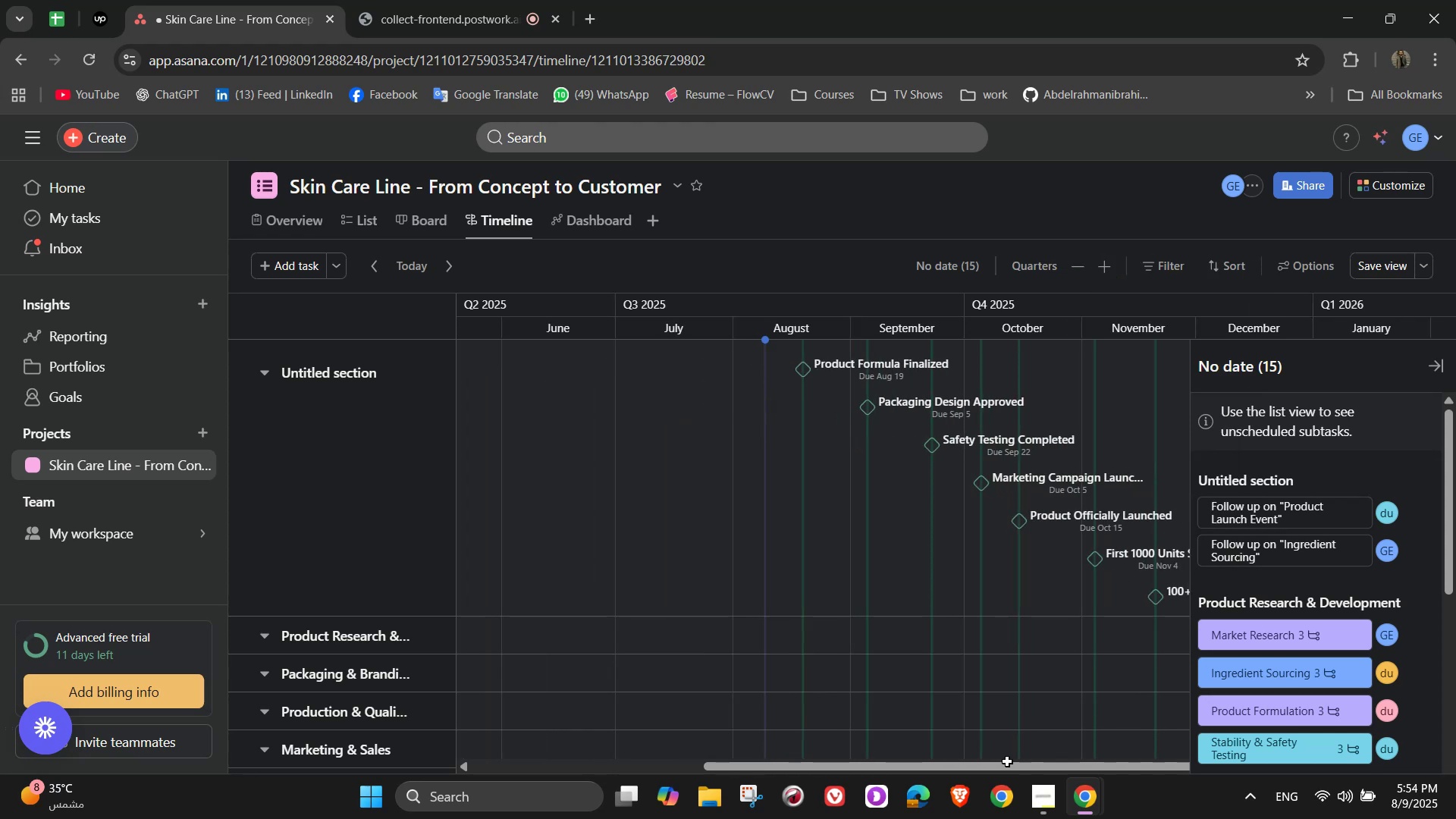 
left_click_drag(start_coordinate=[1004, 772], to_coordinate=[1103, 752])
 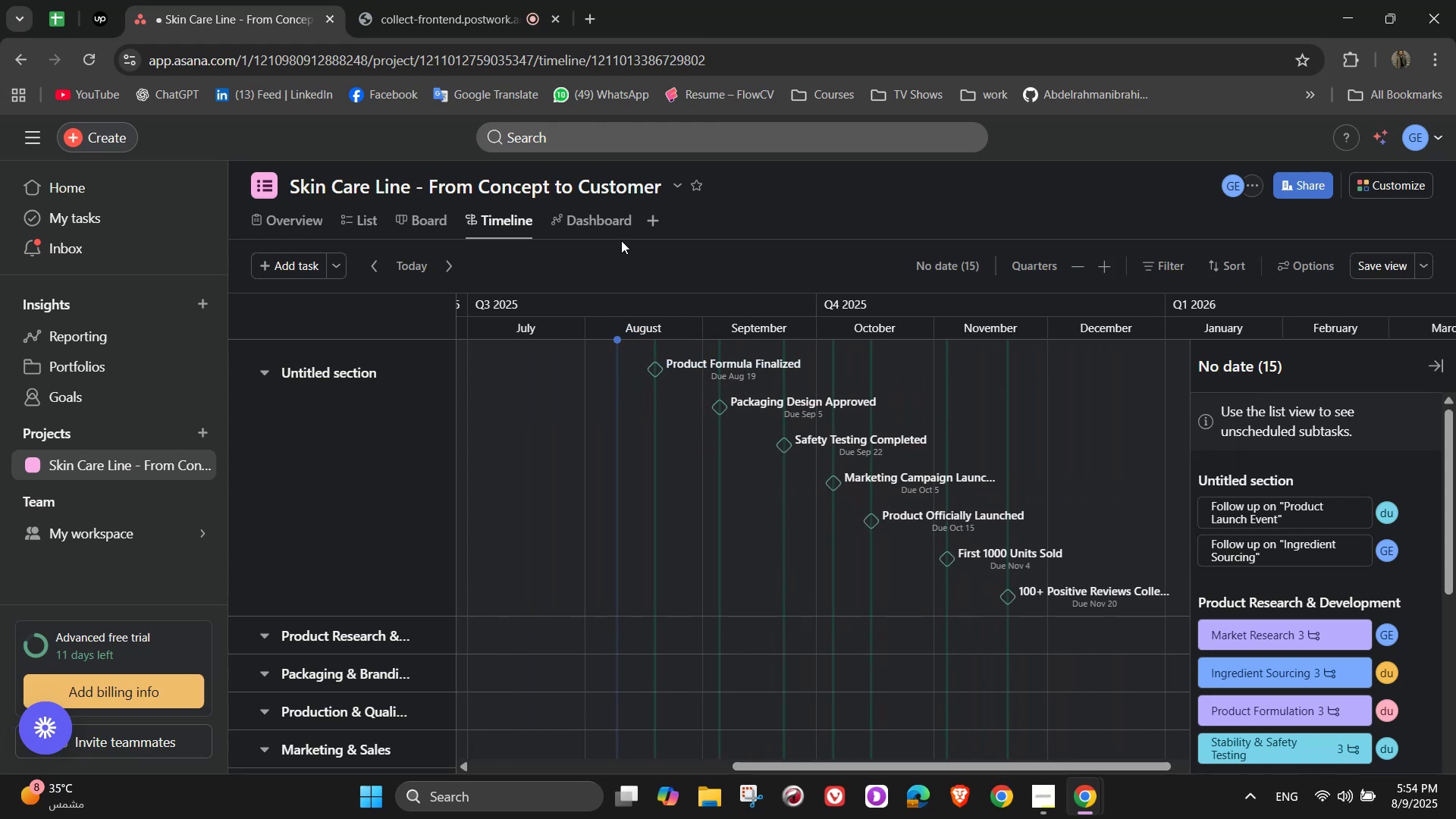 
left_click([592, 215])
 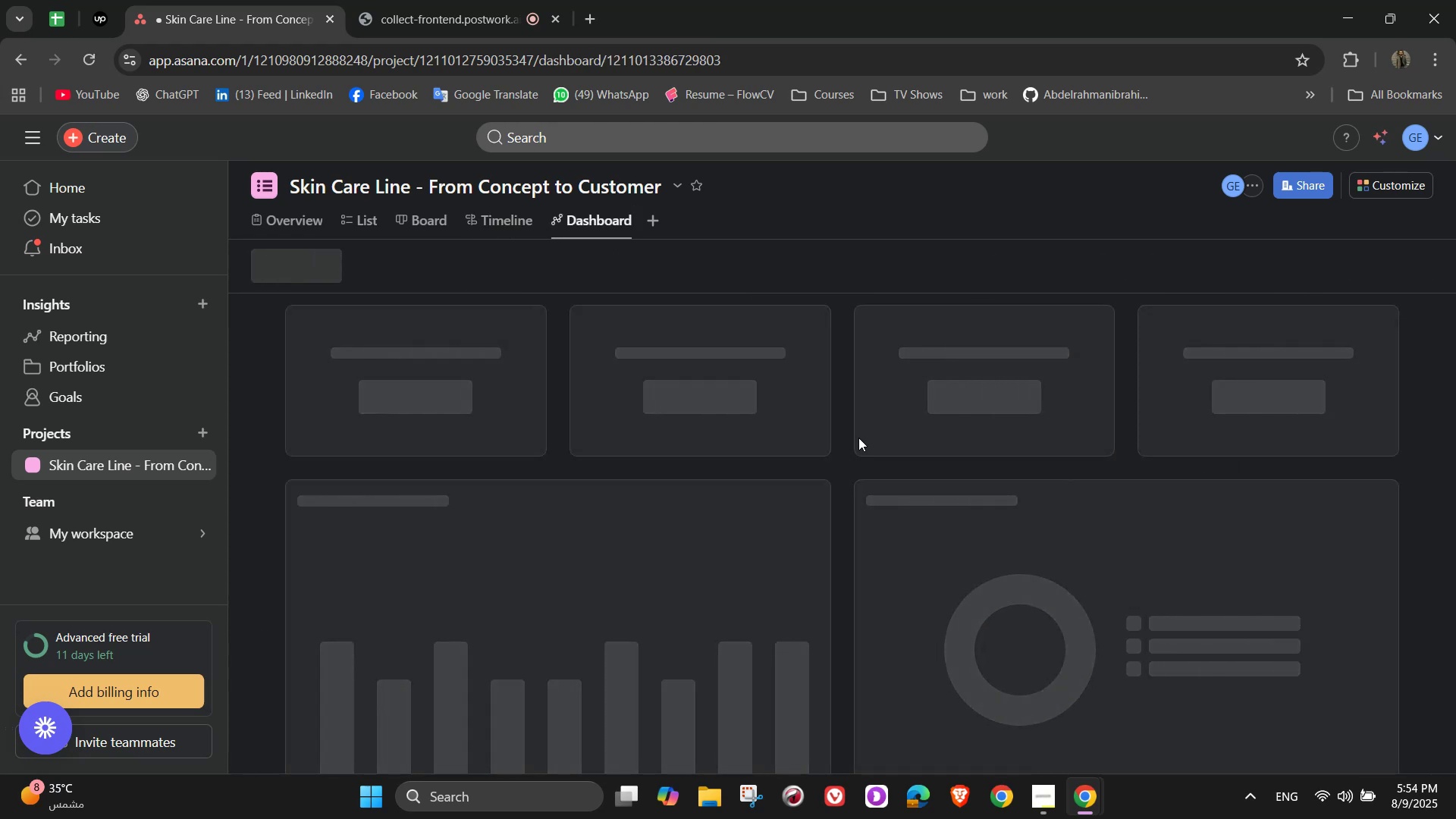 
scroll: coordinate [855, 438], scroll_direction: down, amount: 7.0
 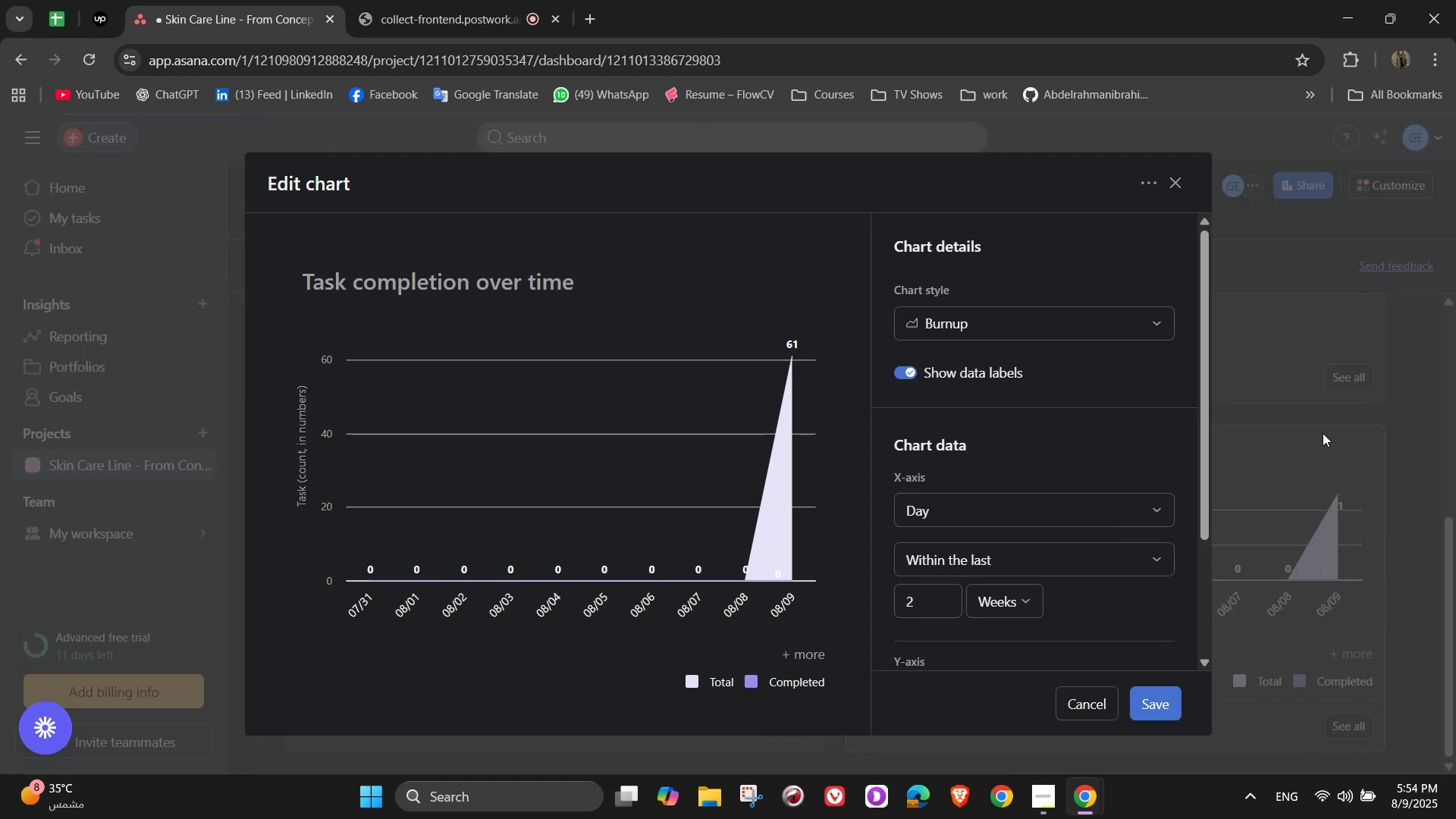 
left_click([1049, 333])
 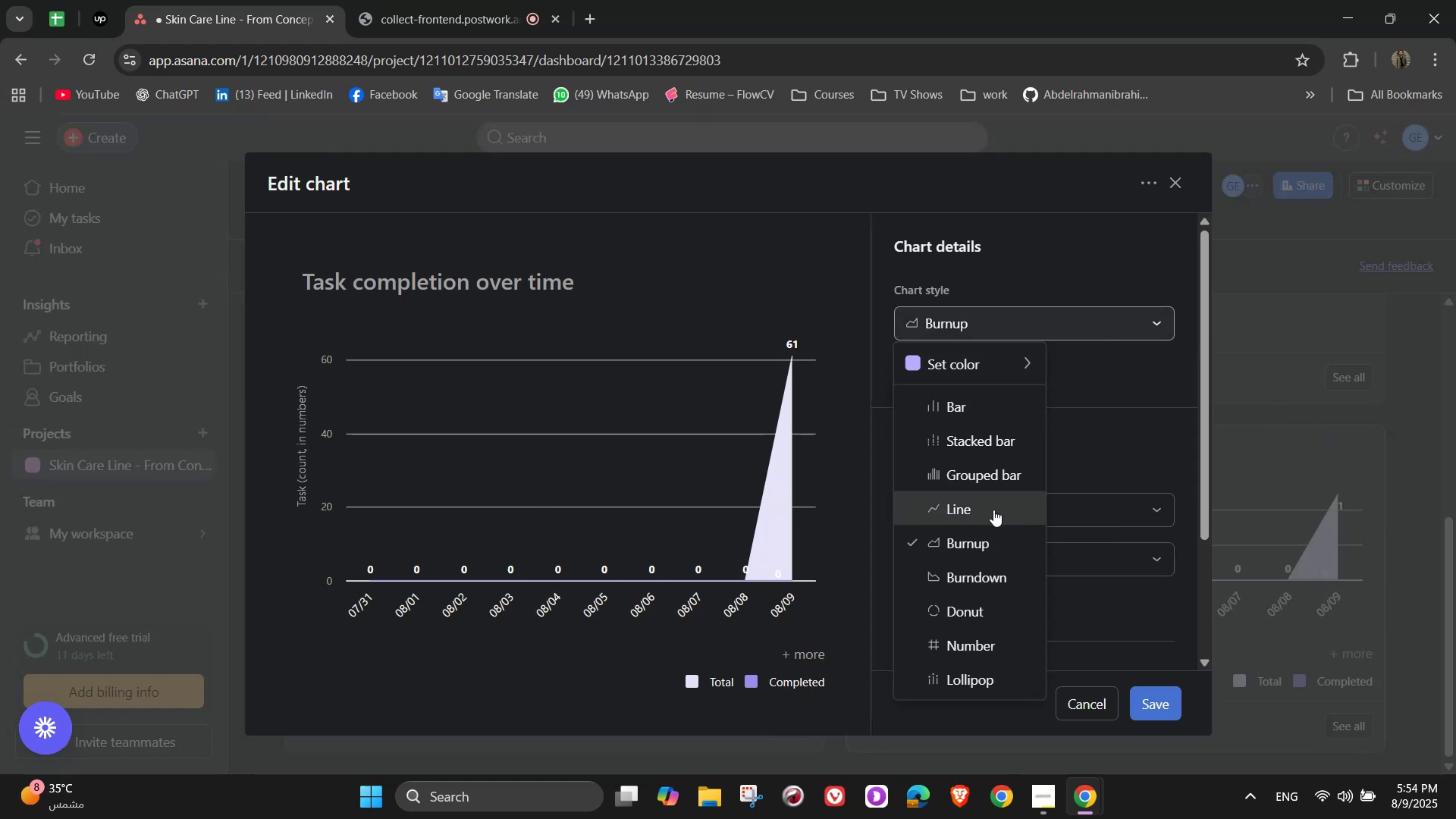 
left_click([991, 520])
 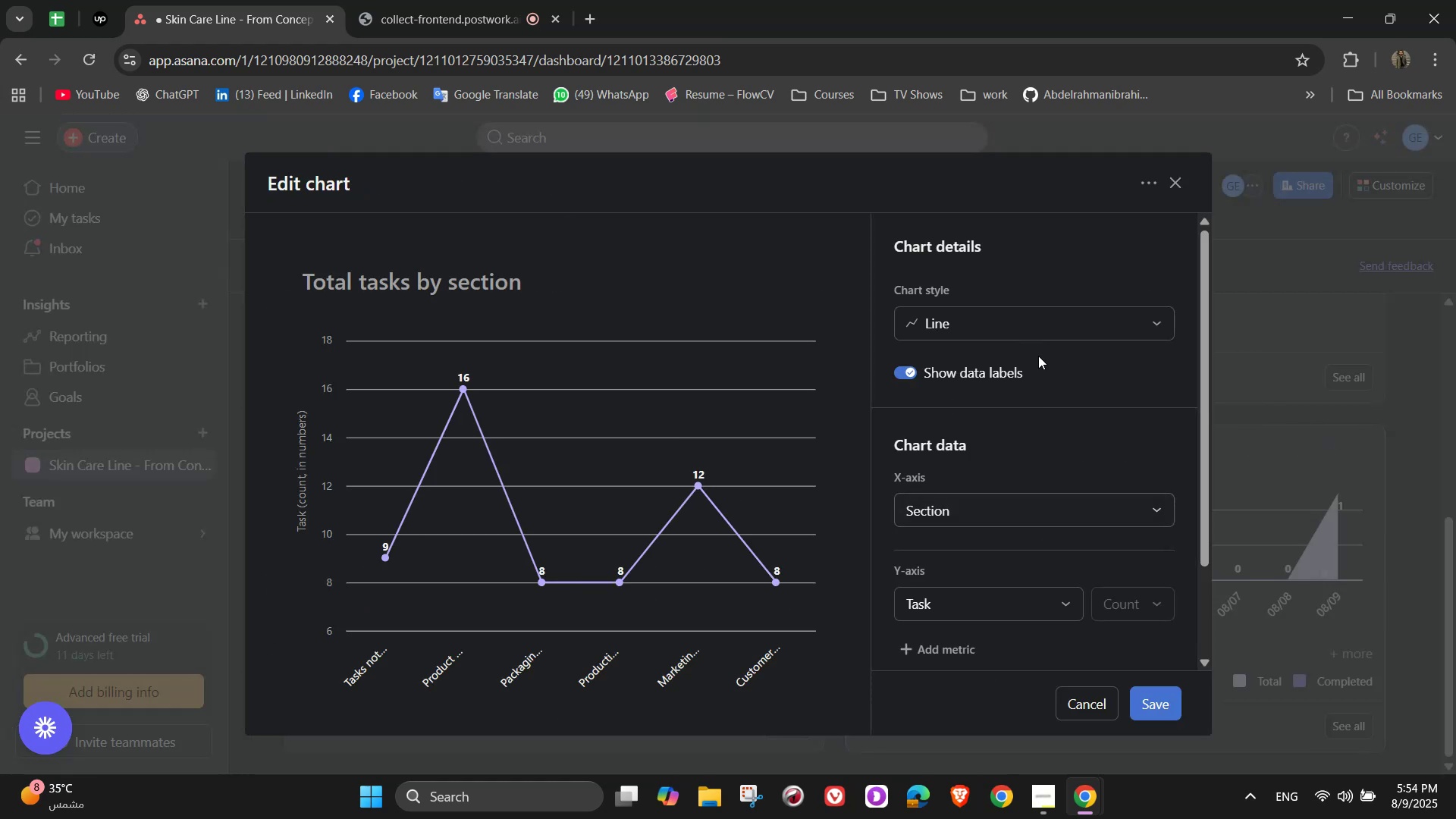 
left_click([1003, 312])
 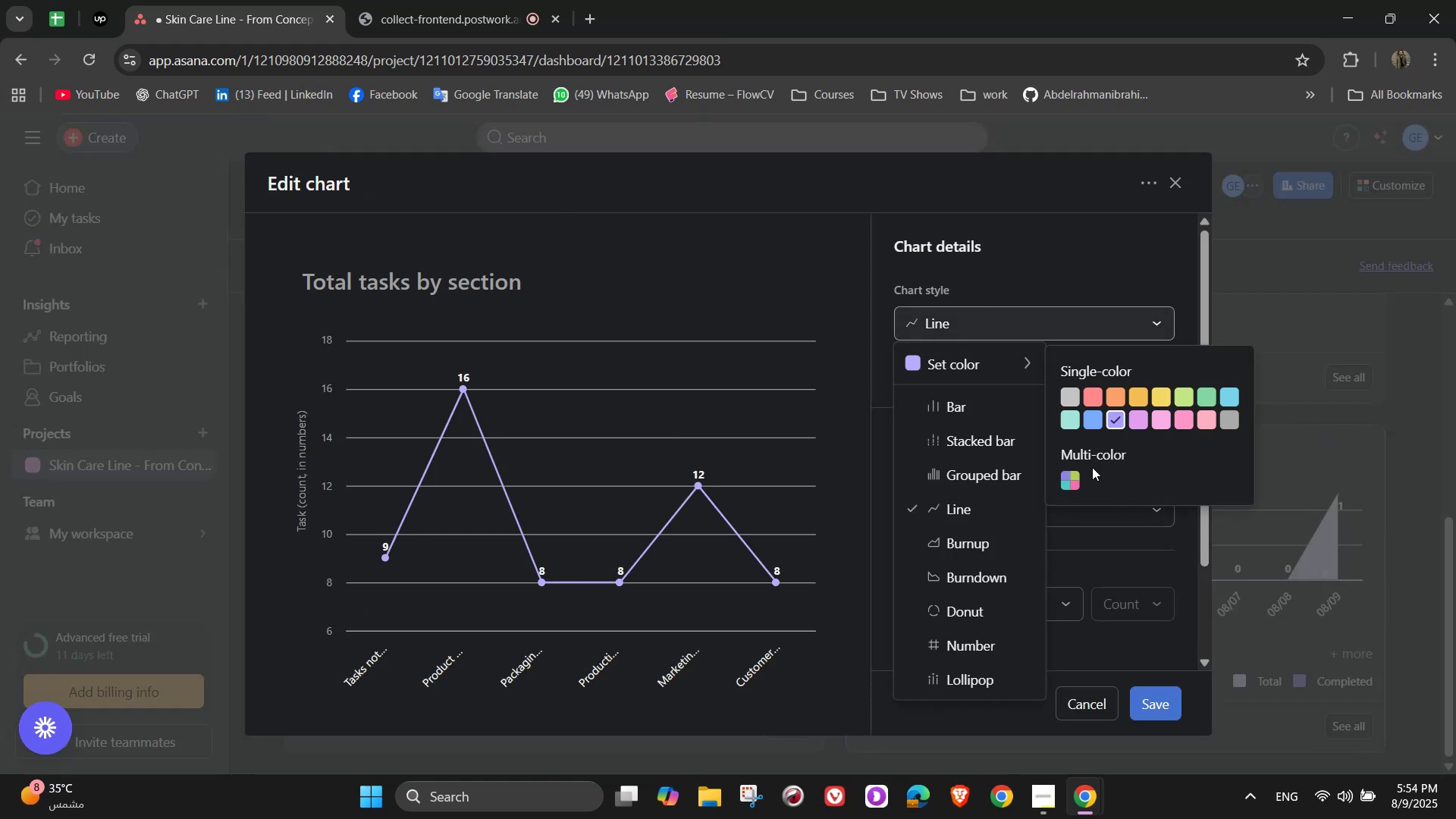 
left_click([1070, 486])
 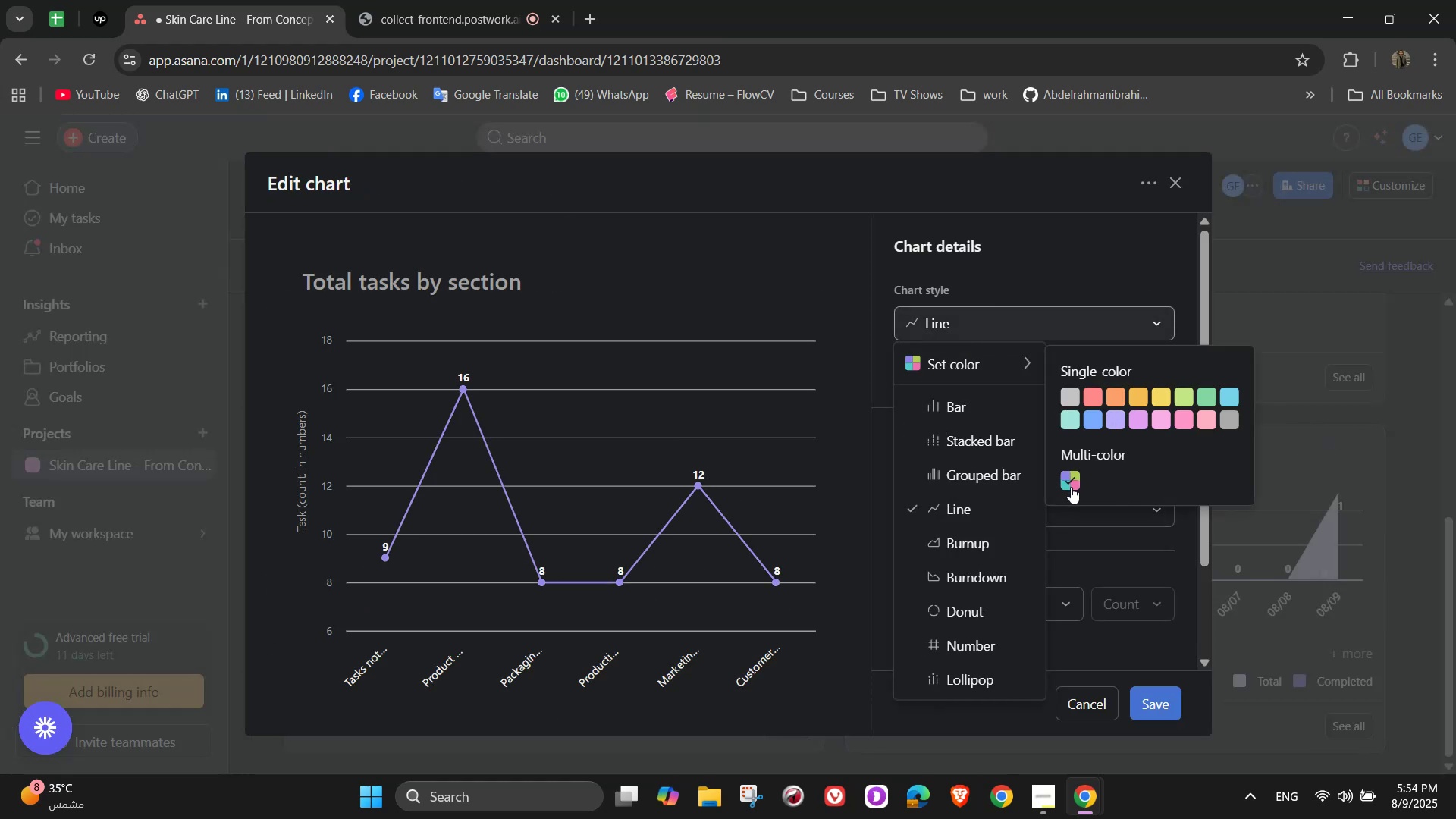 
left_click([1071, 483])
 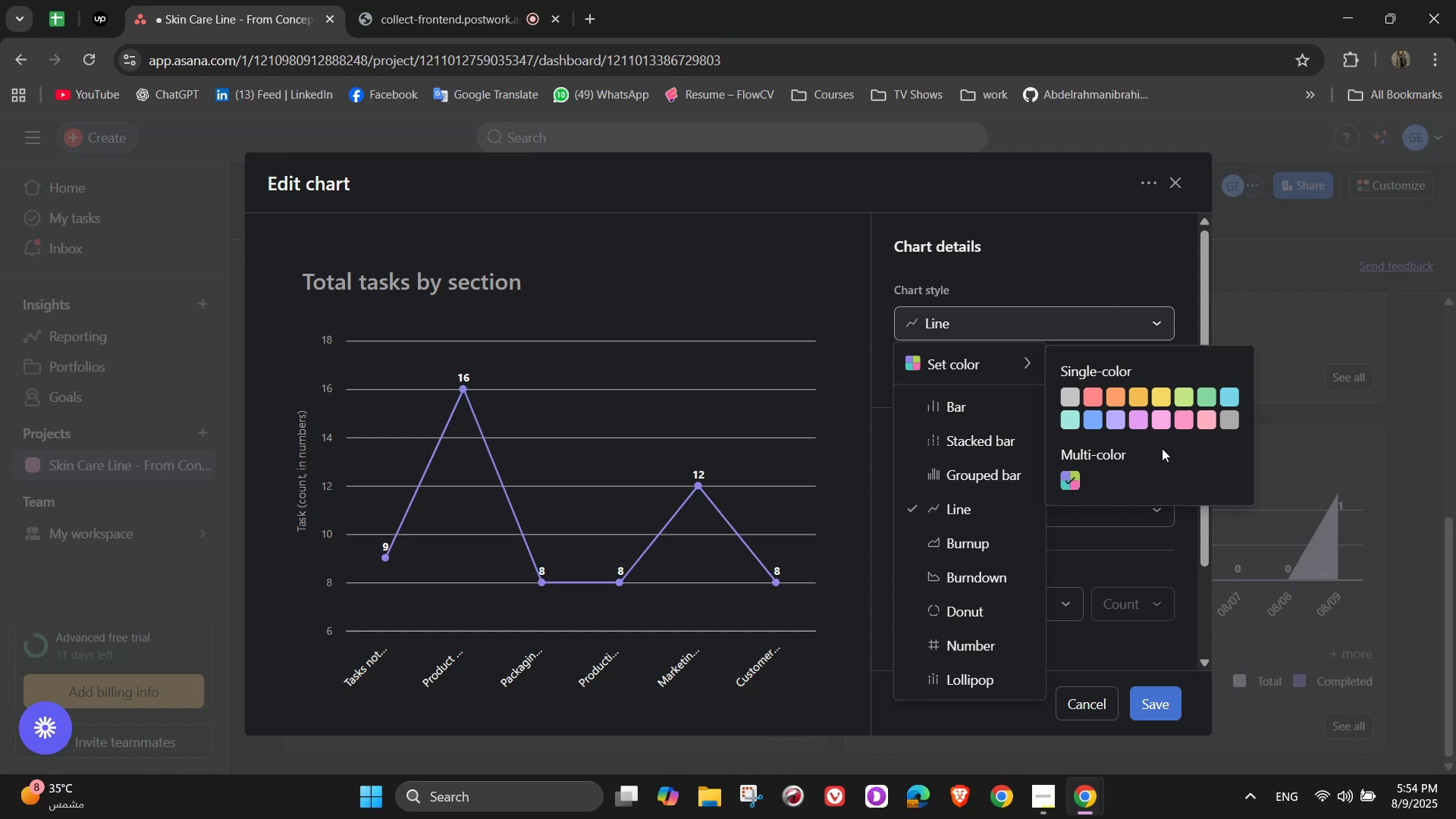 
left_click([1203, 425])
 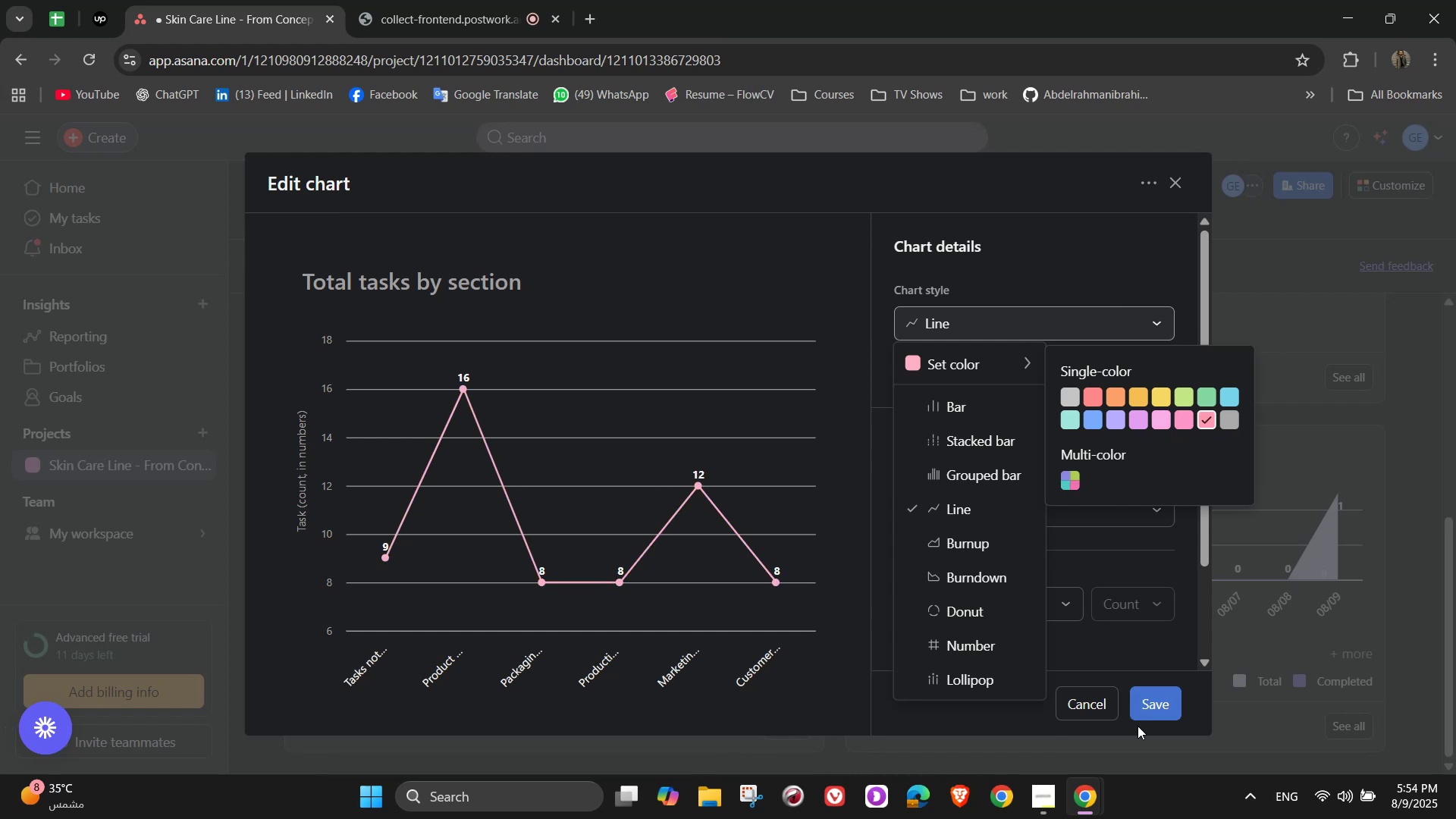 
left_click([1160, 698])
 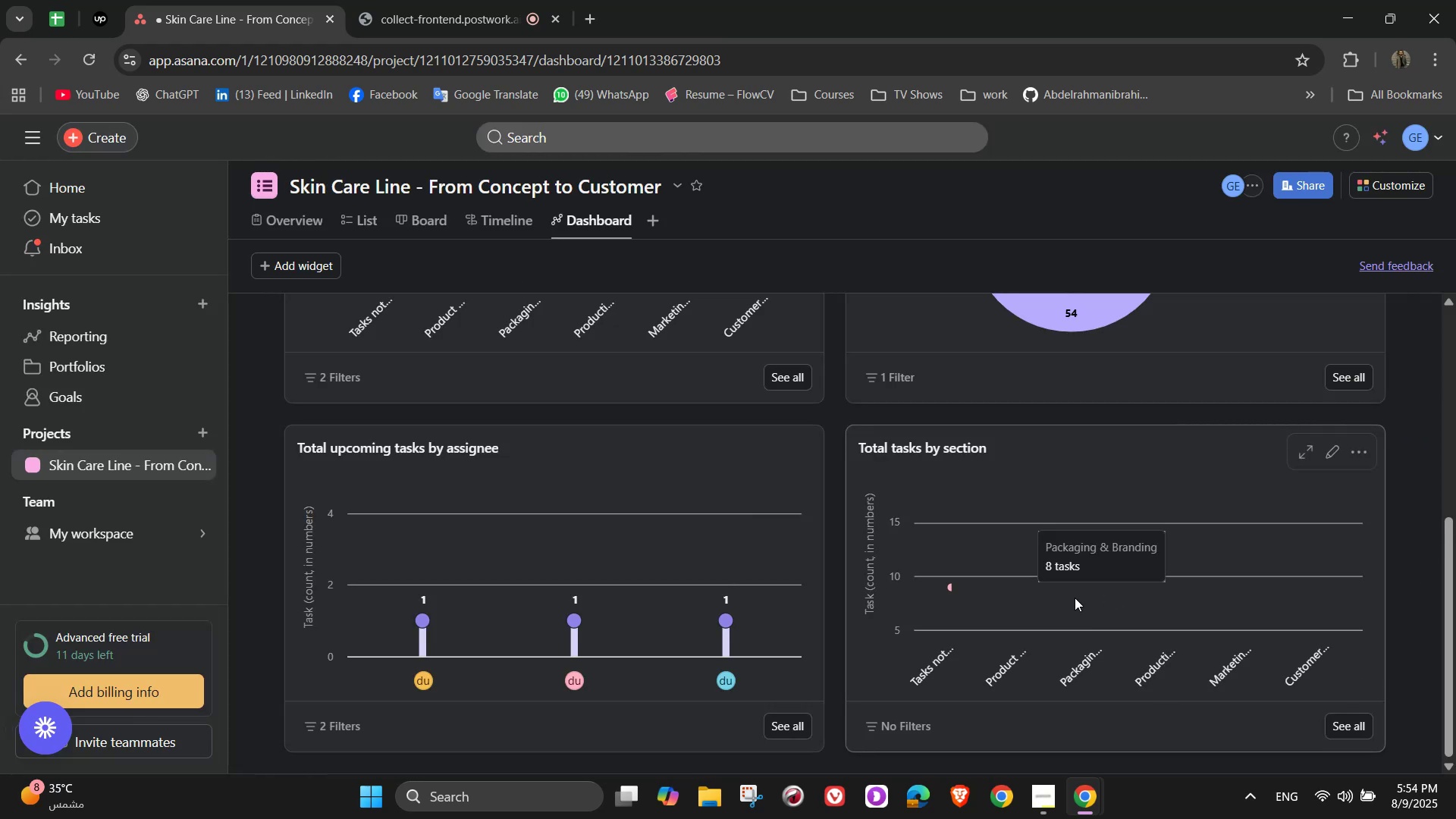 
scroll: coordinate [993, 544], scroll_direction: up, amount: 4.0
 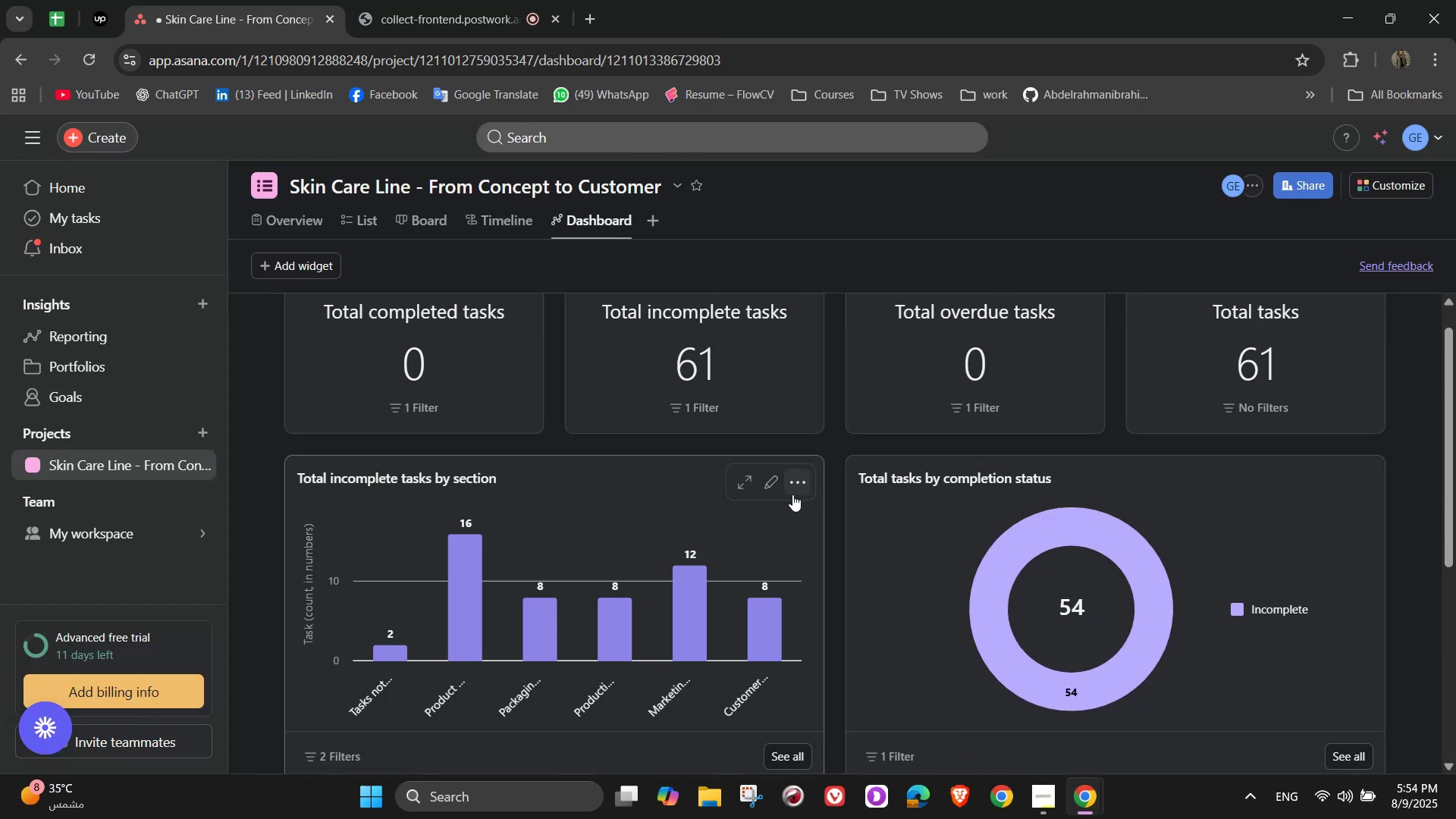 
left_click([774, 487])
 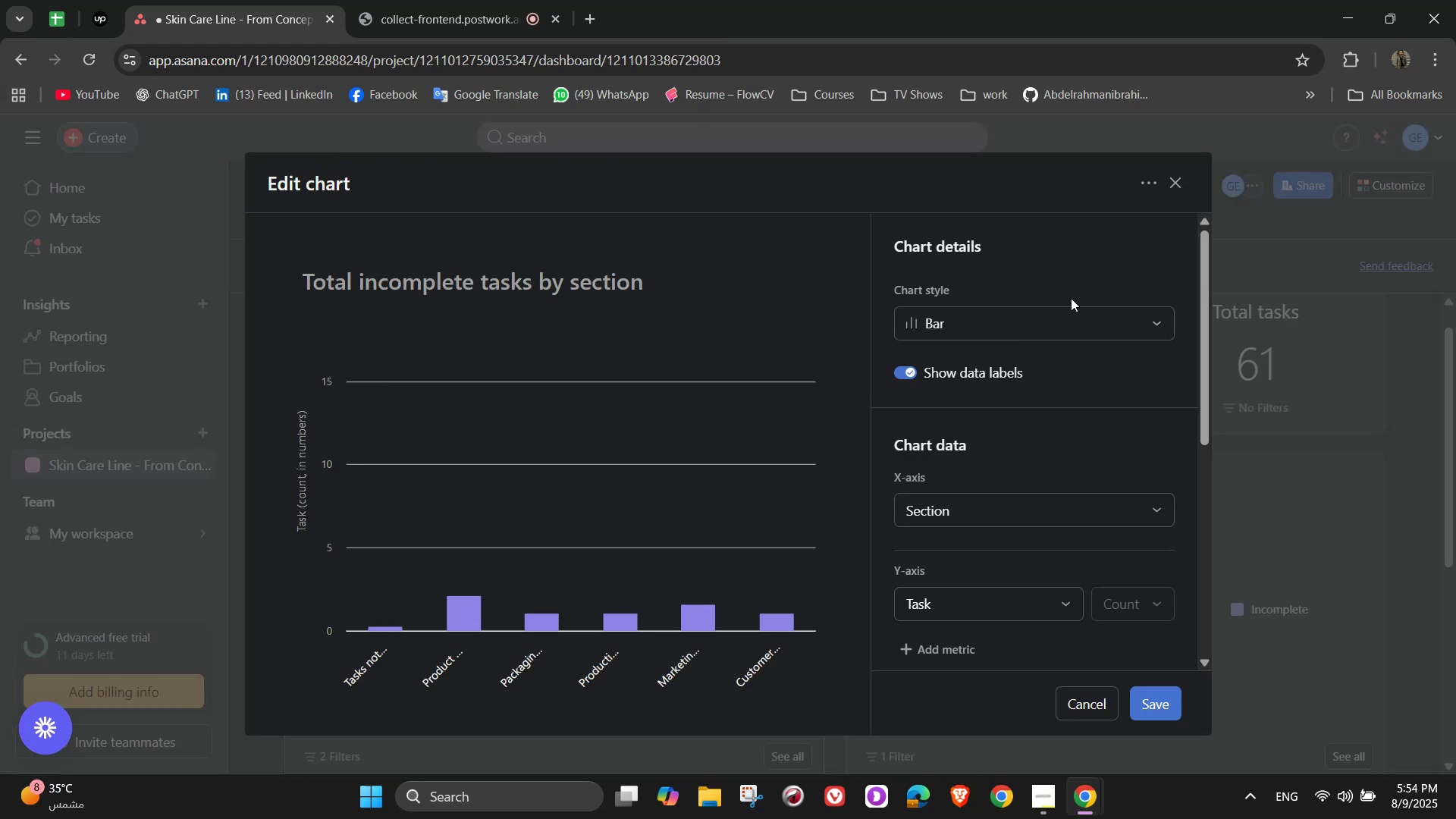 
left_click([1071, 326])
 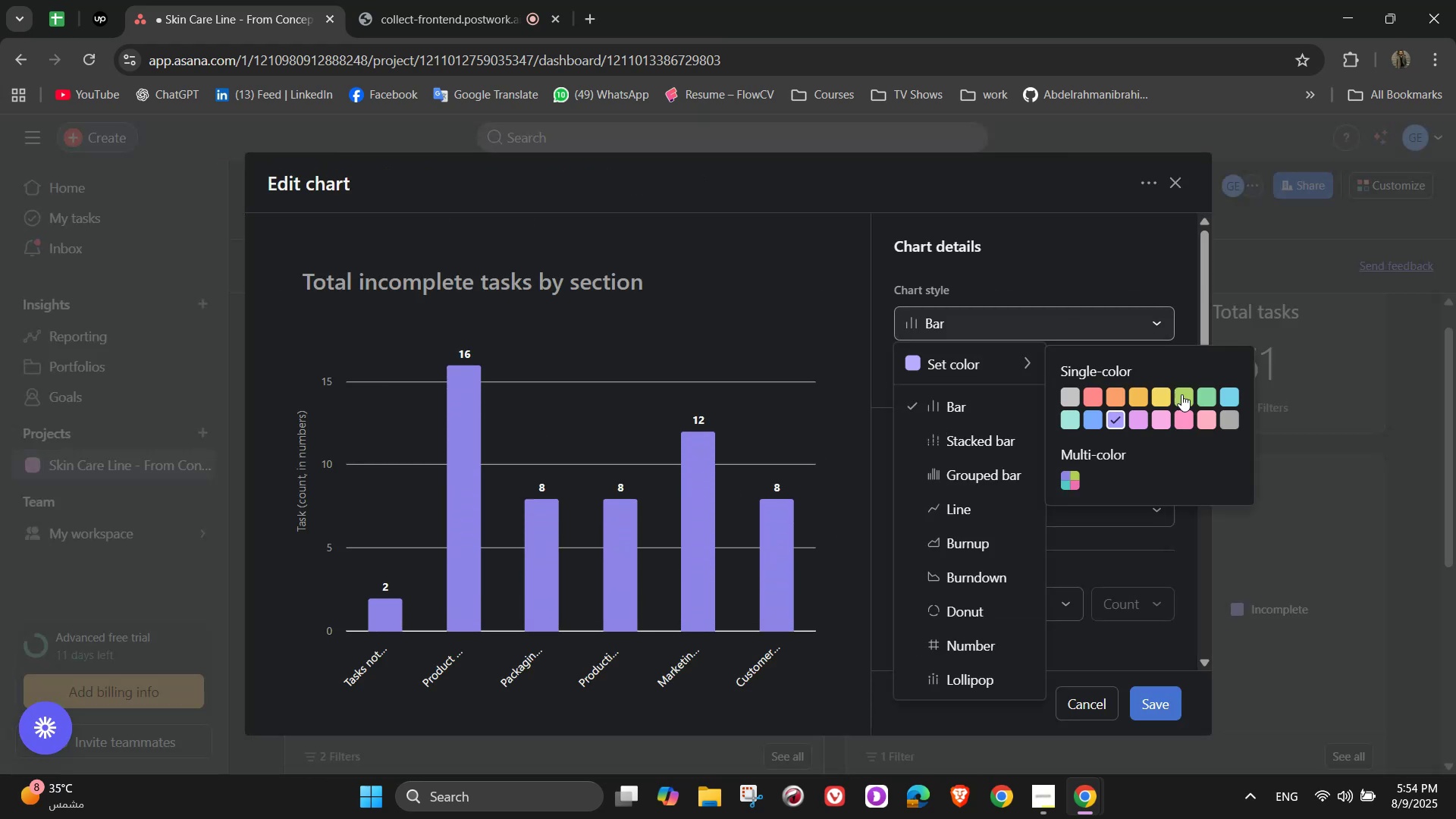 
left_click([1214, 421])
 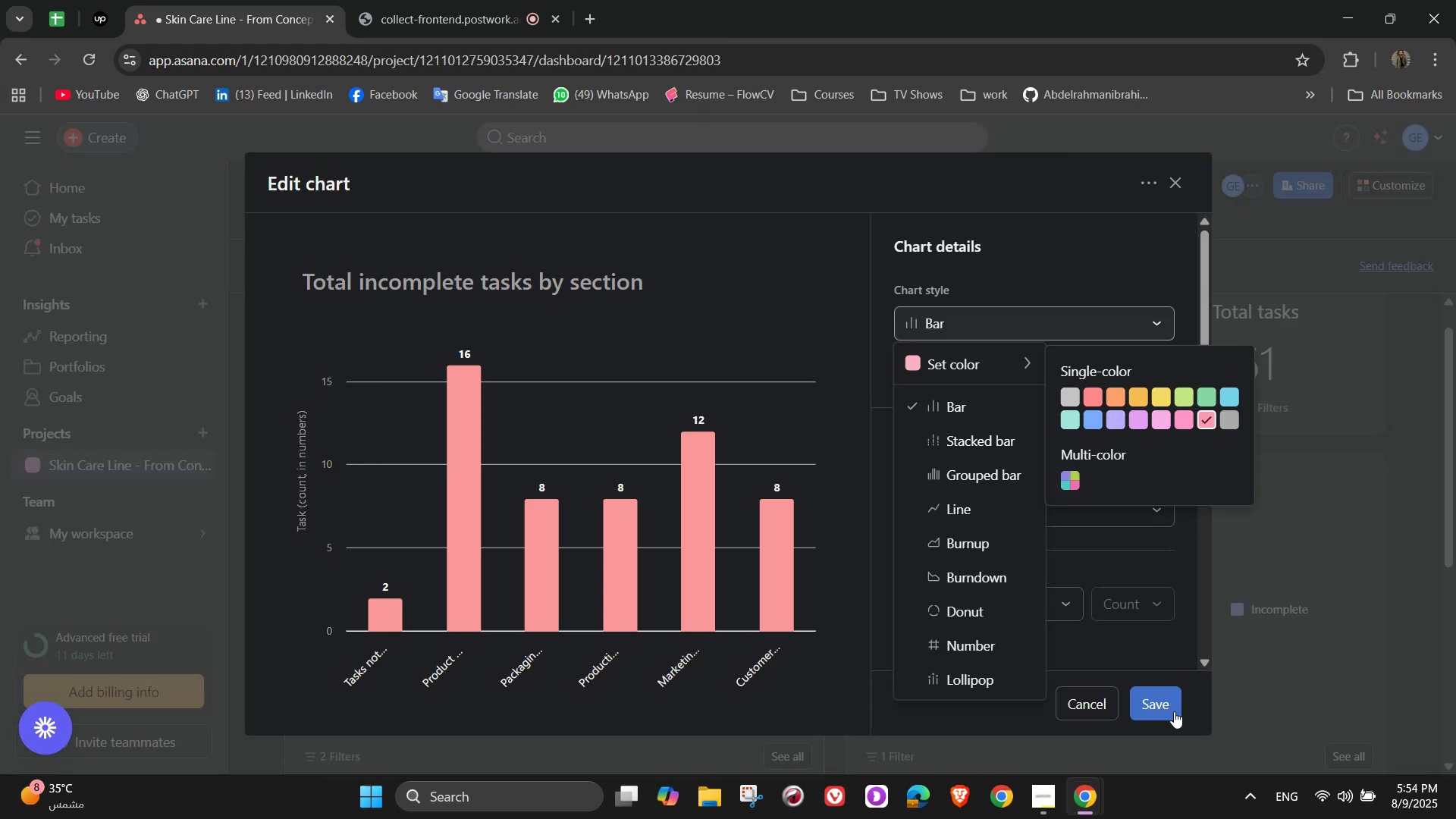 
left_click([1147, 712])
 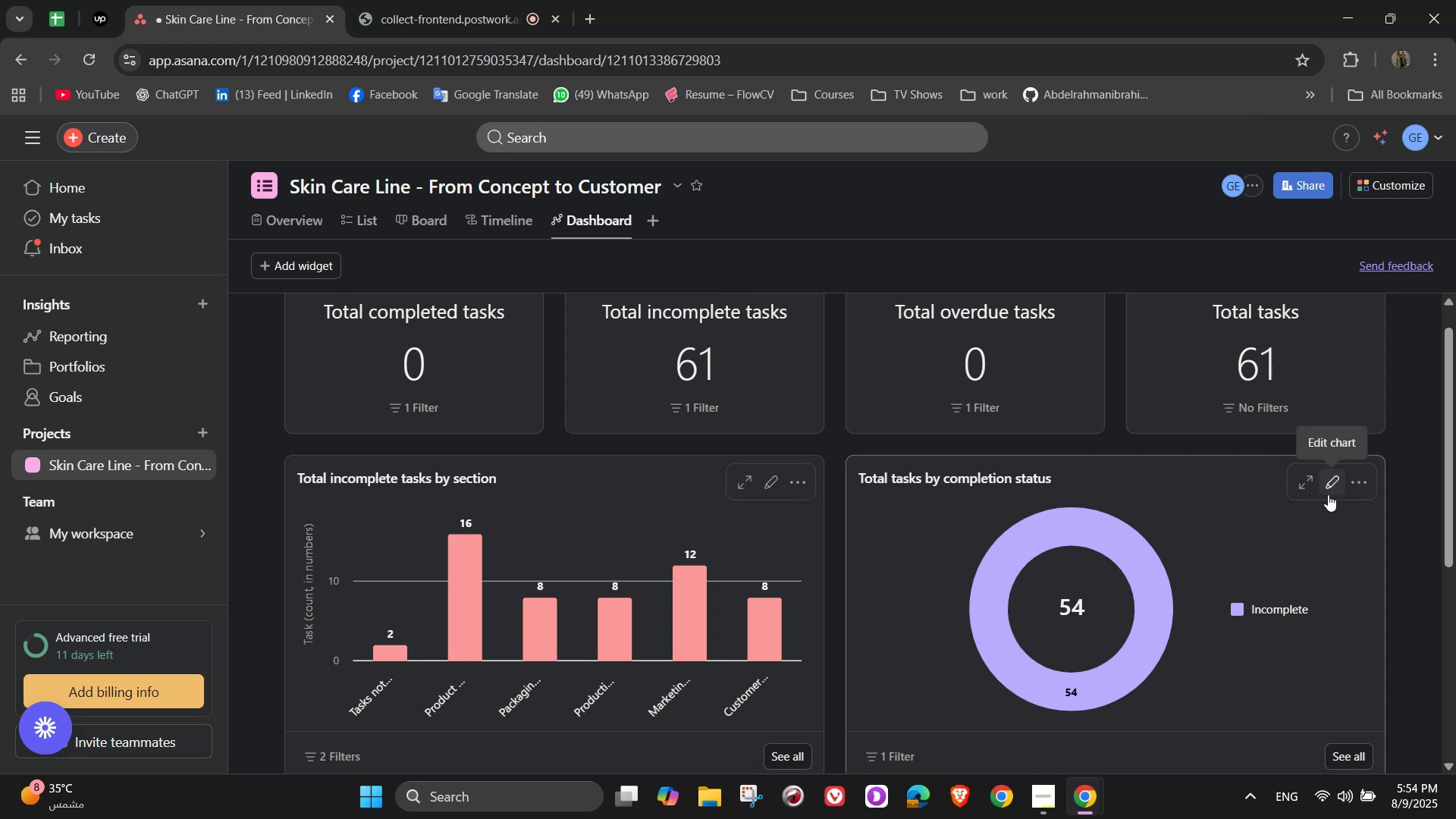 
left_click([1328, 494])
 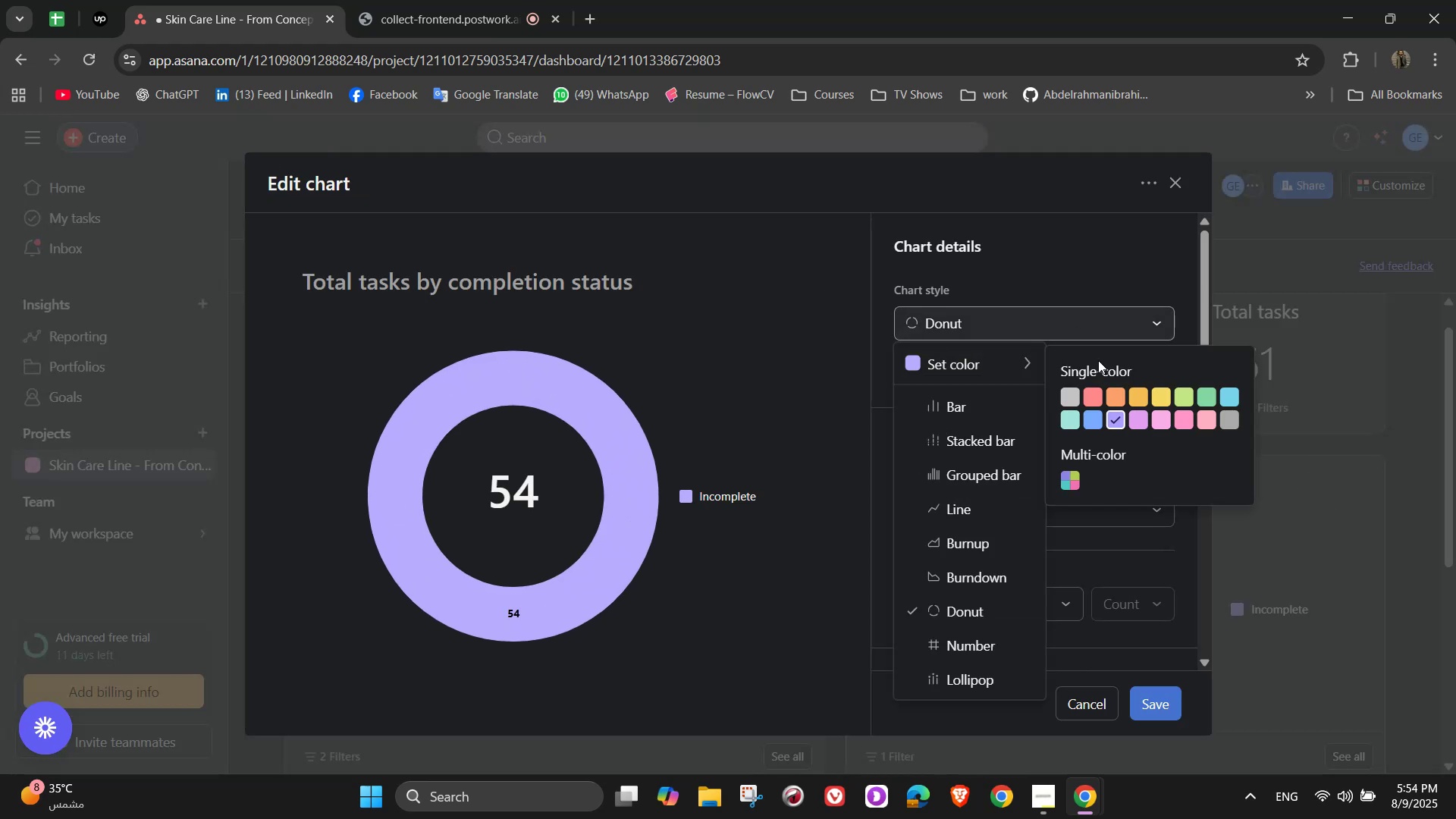 
left_click([1207, 416])
 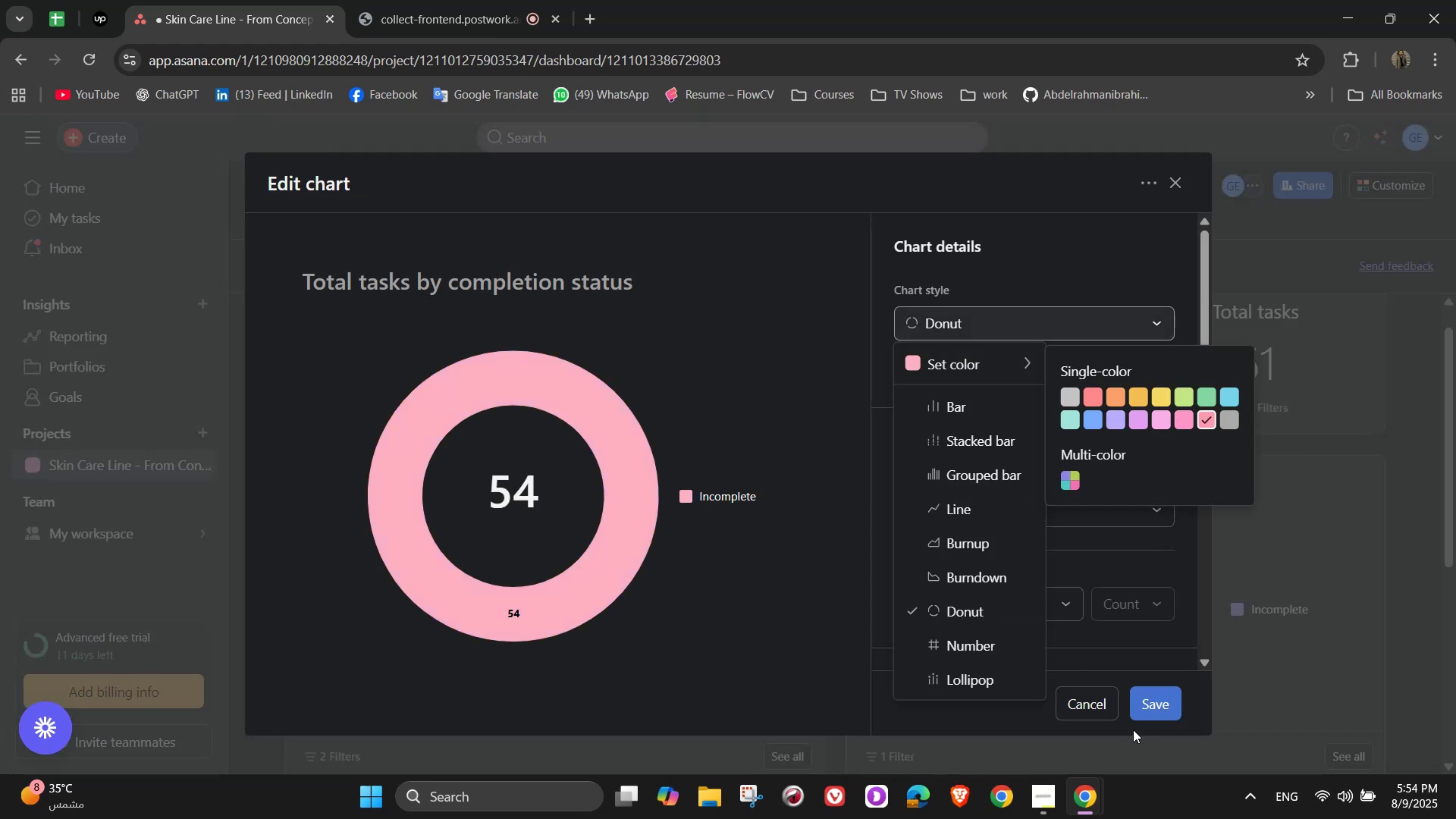 
left_click([1150, 708])
 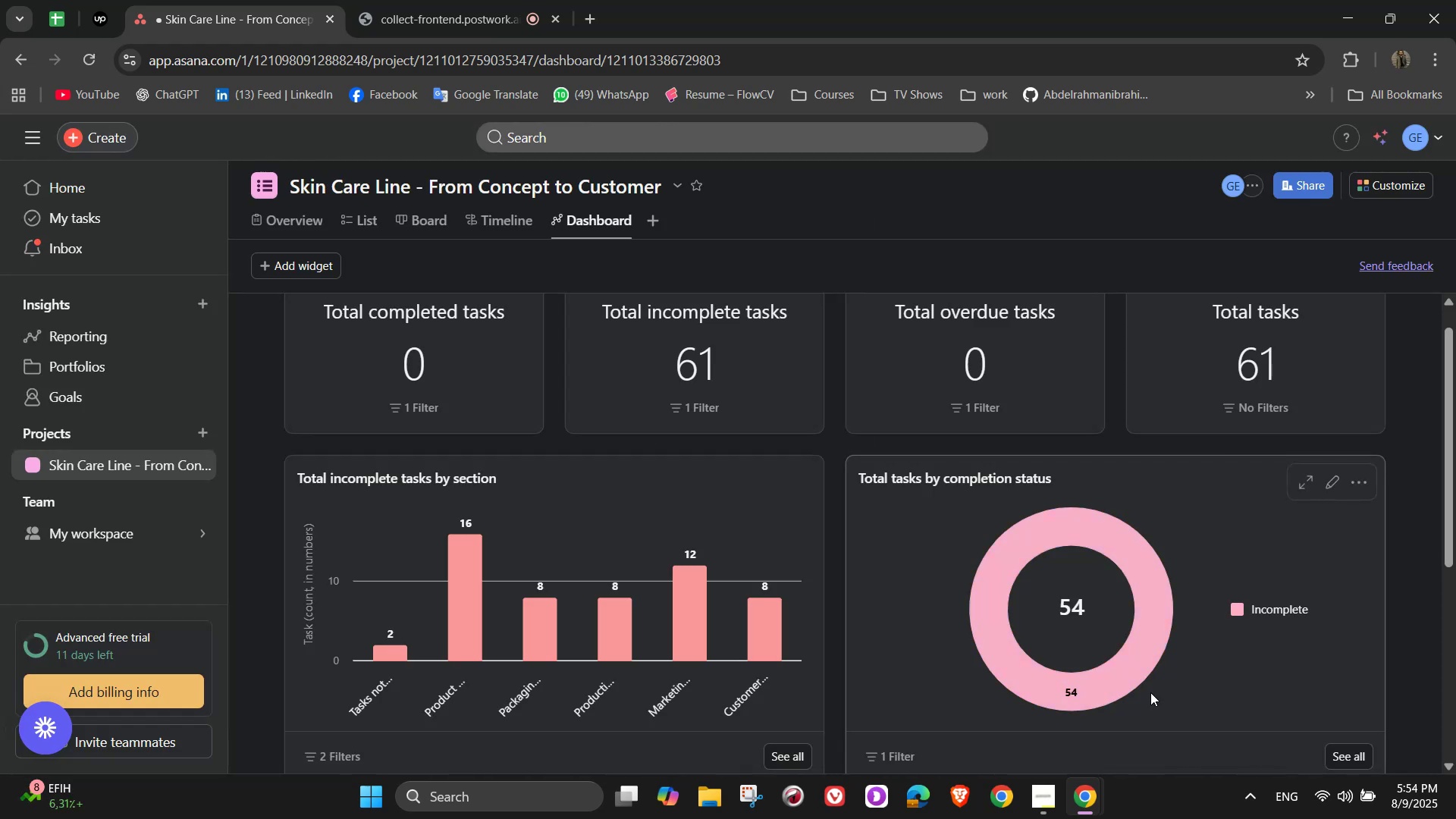 
scroll: coordinate [1144, 664], scroll_direction: down, amount: 3.0
 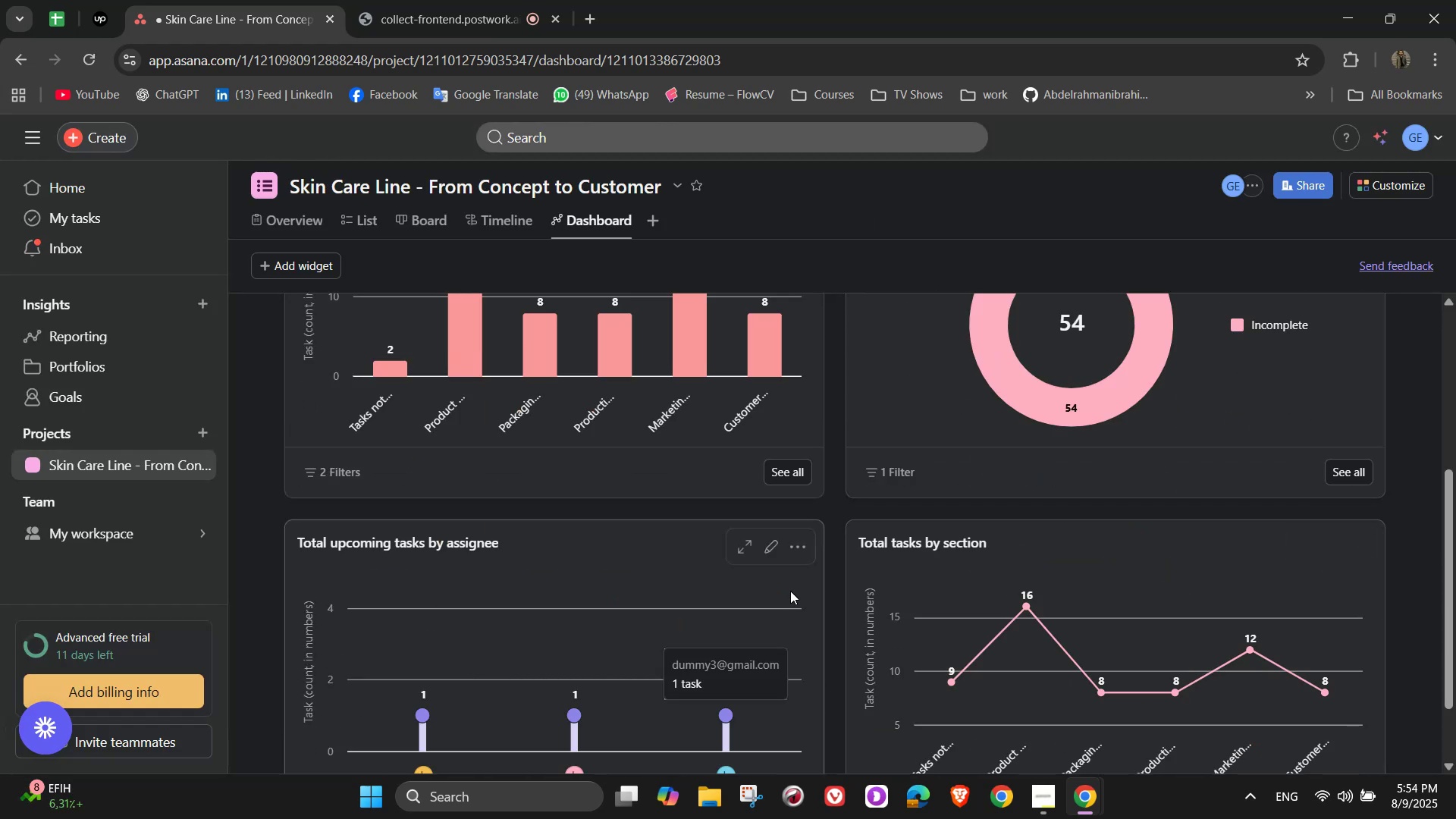 
left_click([769, 554])
 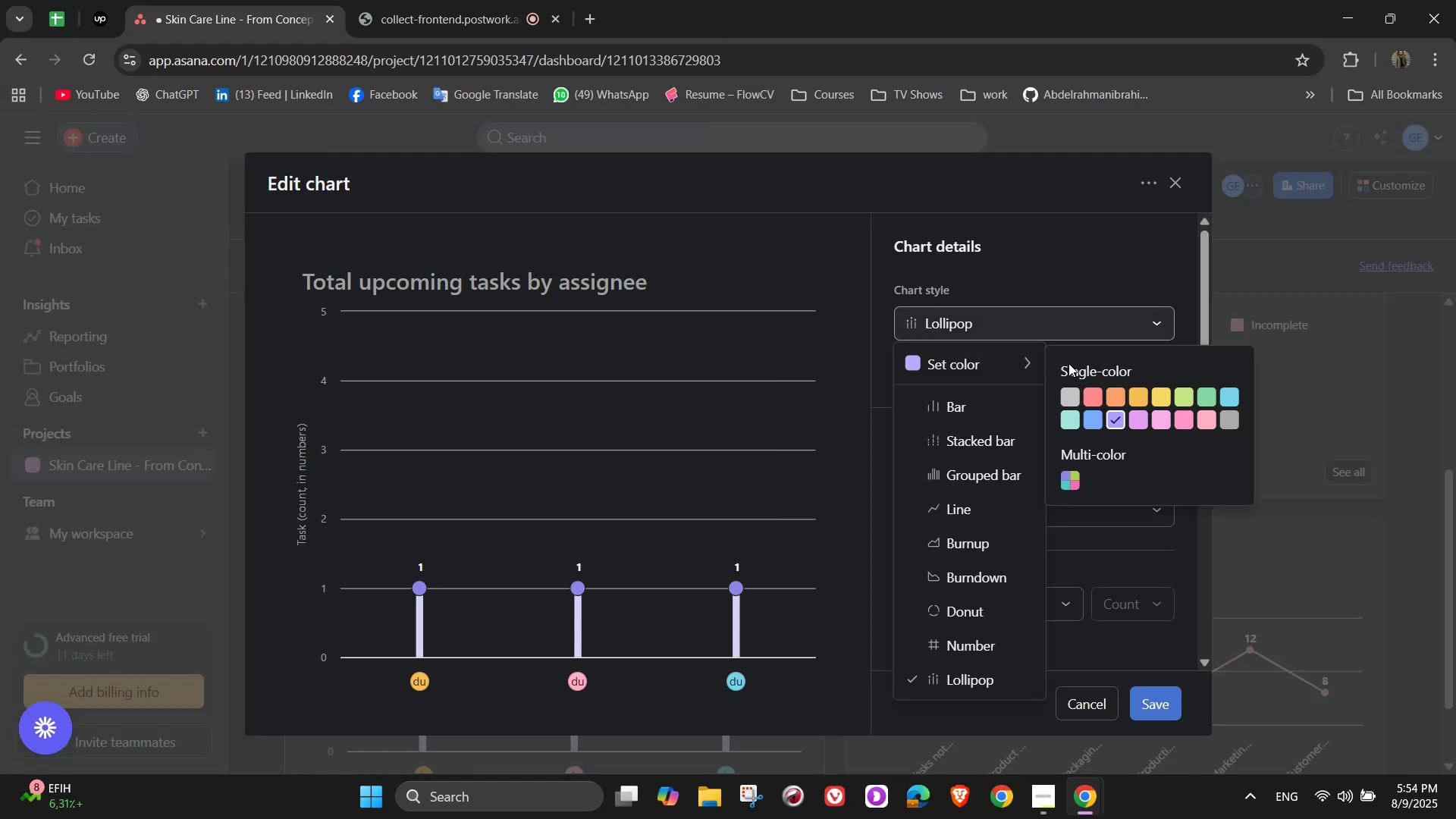 
left_click([1199, 422])
 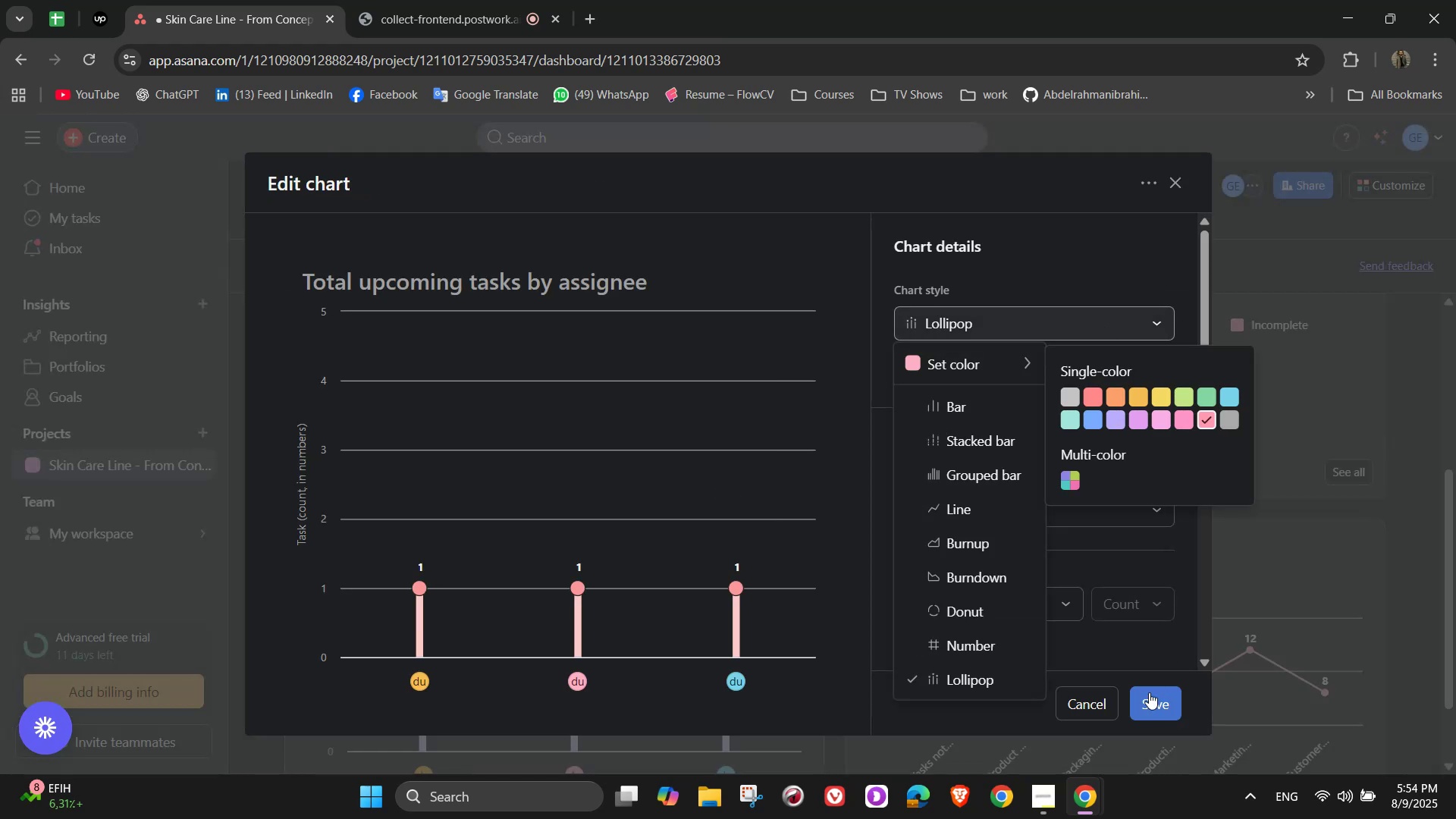 
left_click([1148, 701])
 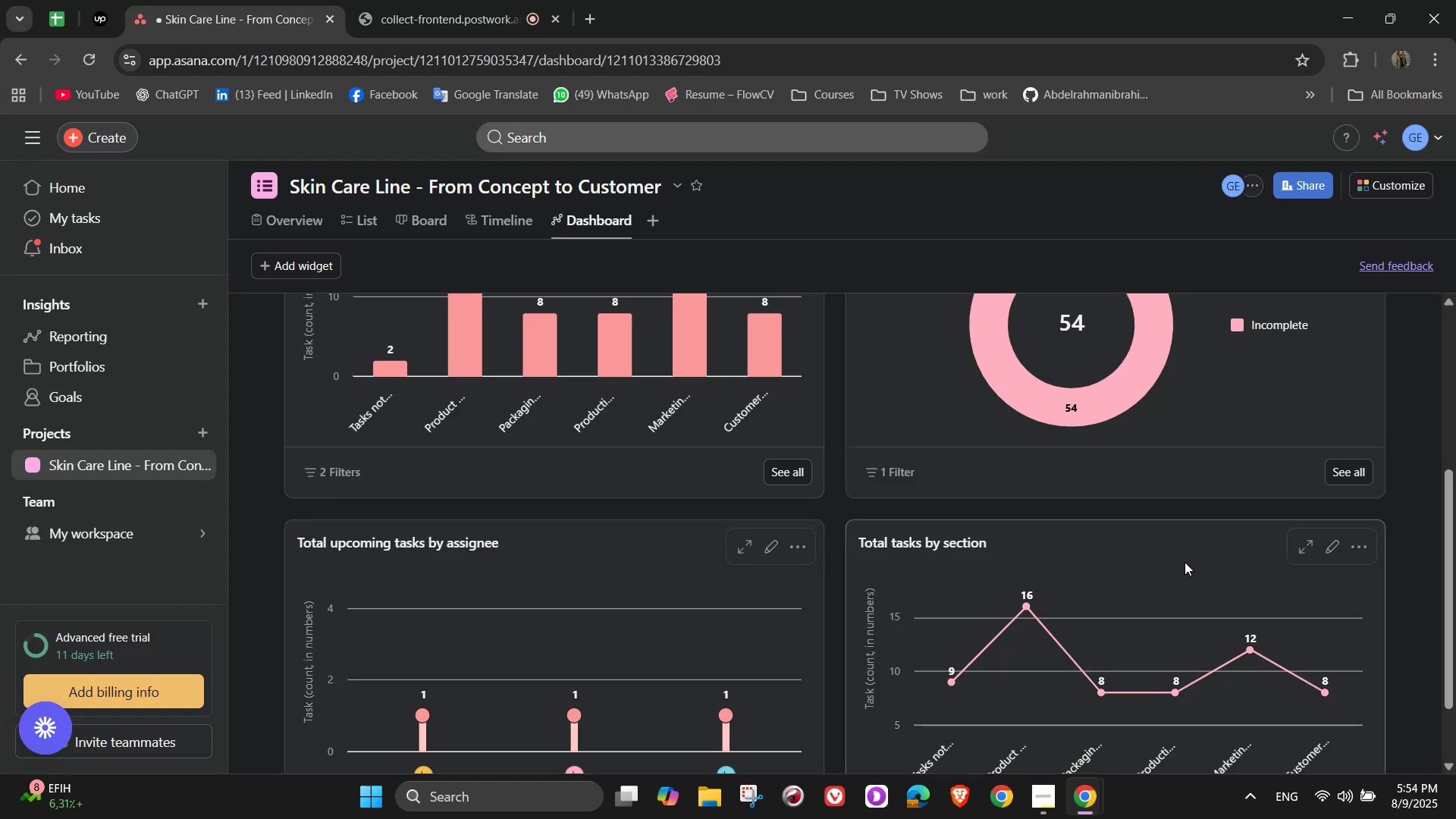 
scroll: coordinate [1185, 554], scroll_direction: down, amount: 1.0
 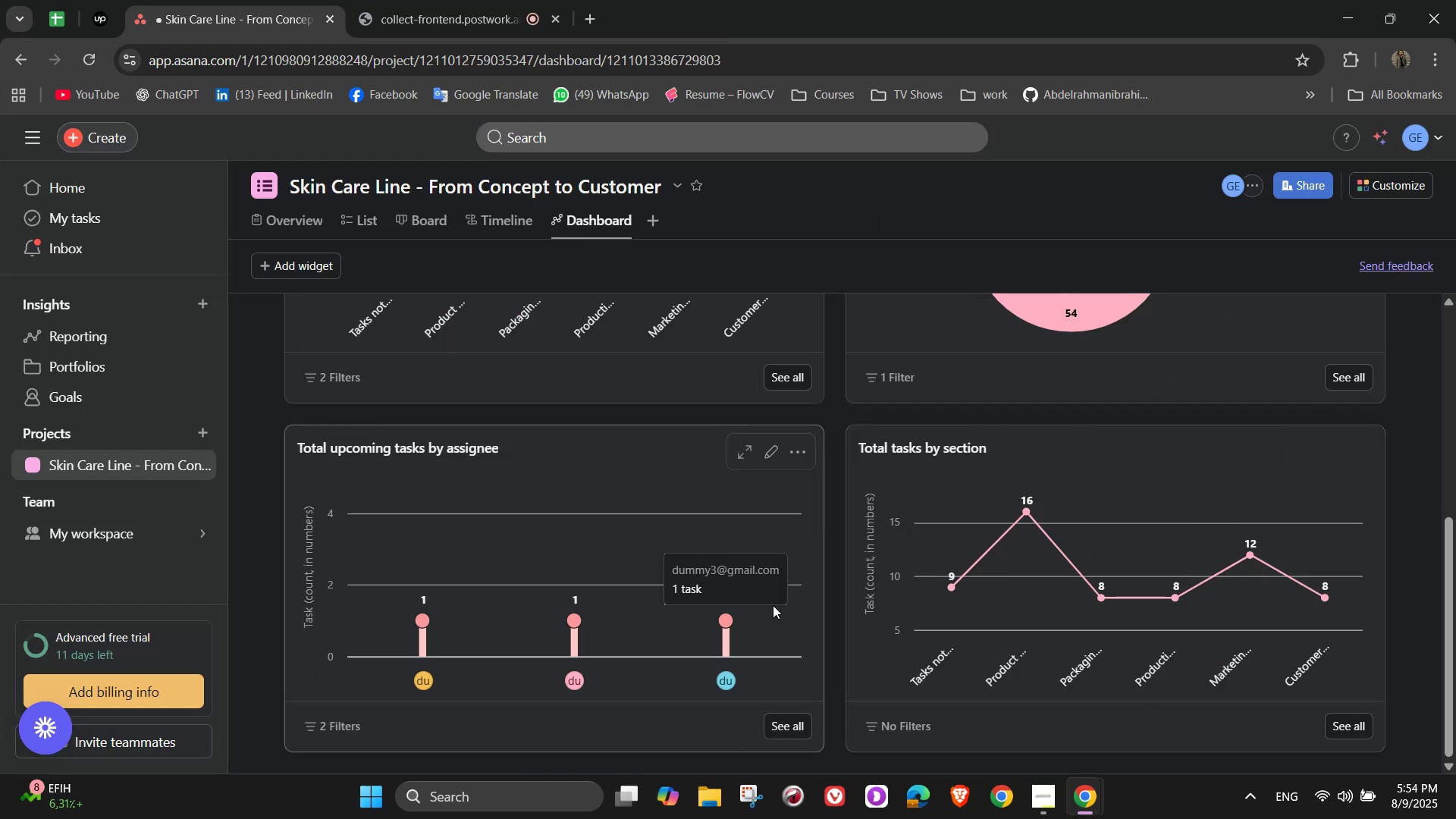 
scroll: coordinate [622, 450], scroll_direction: up, amount: 8.0
 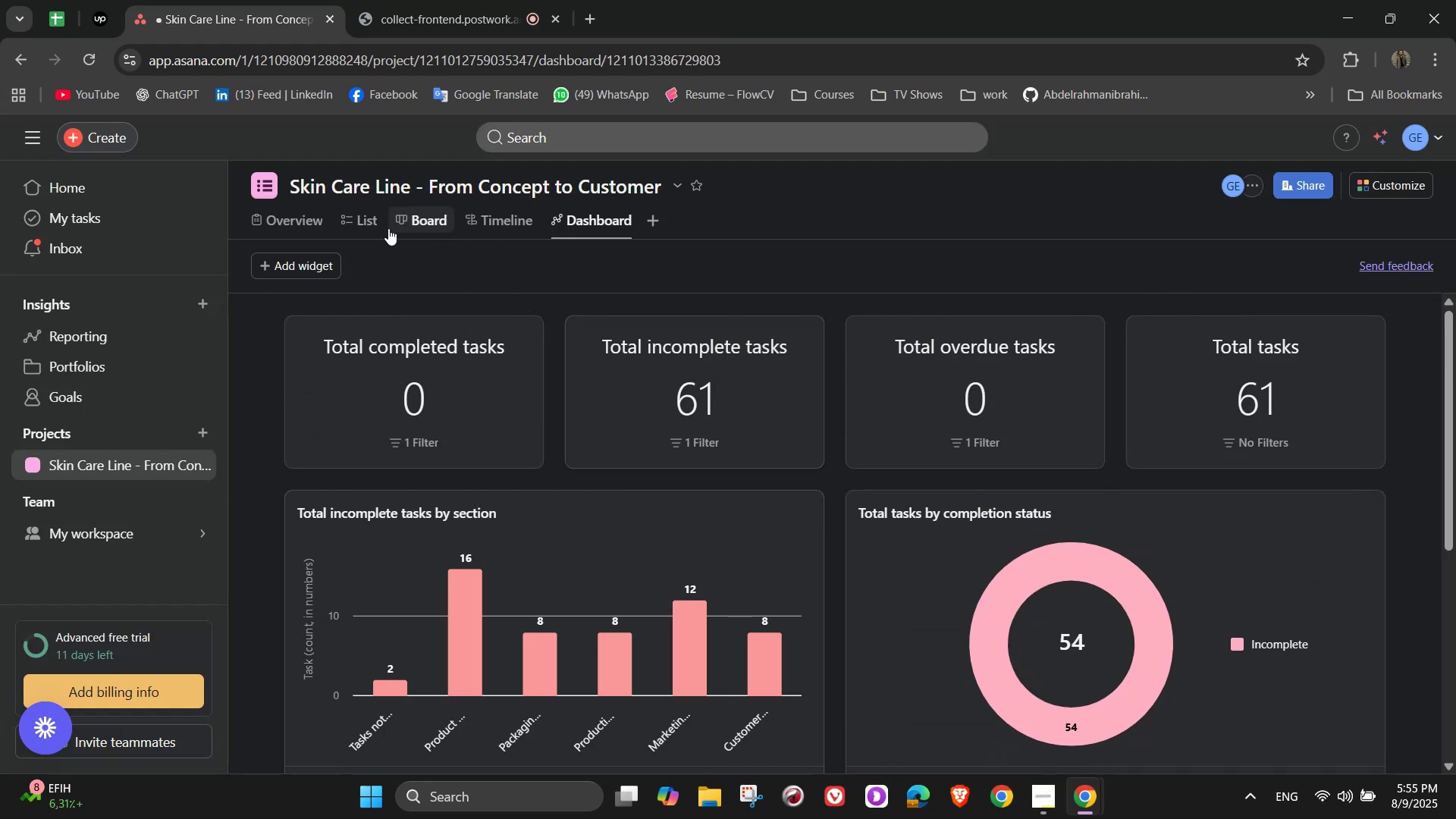 
left_click([352, 228])
 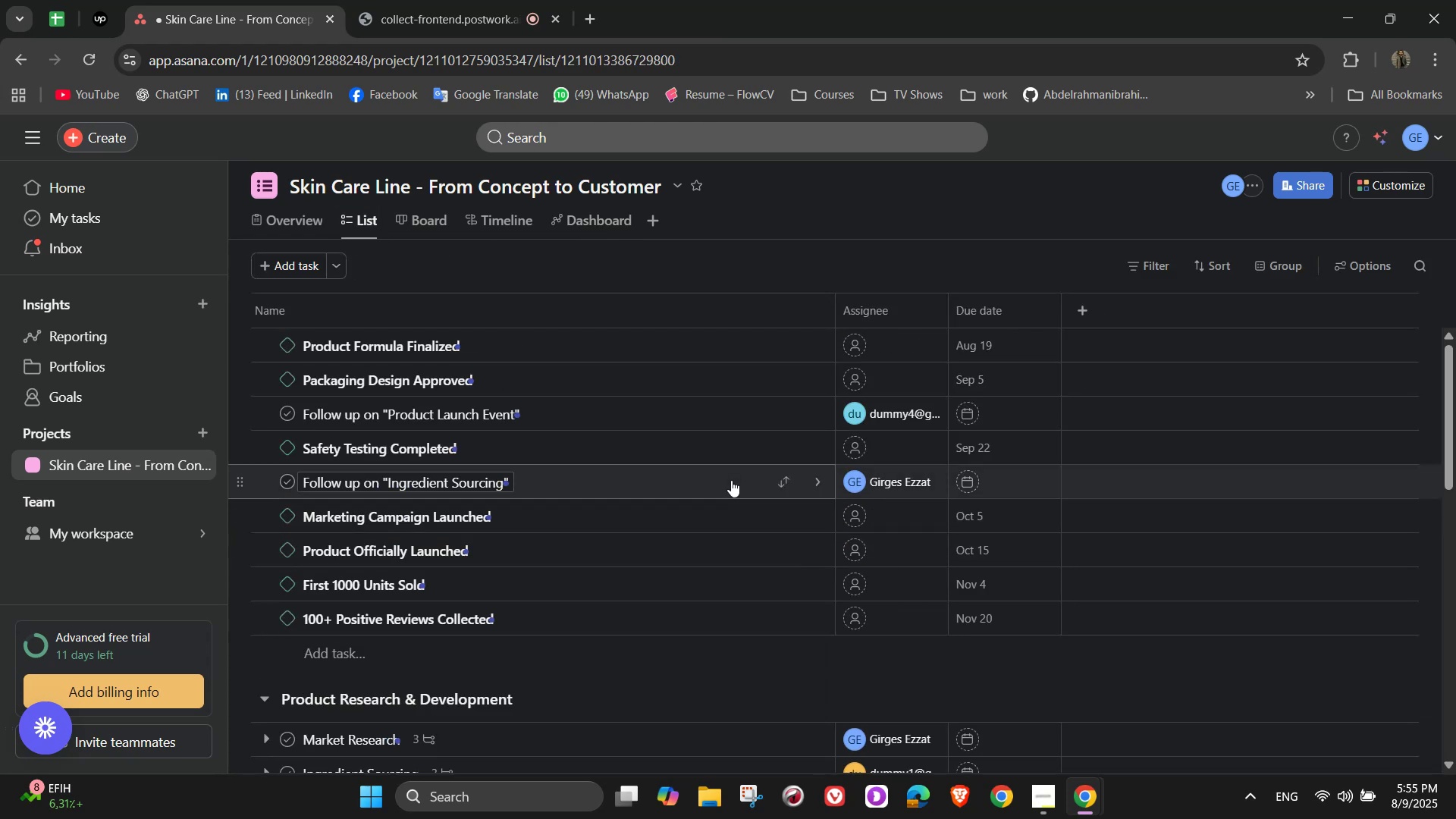 